 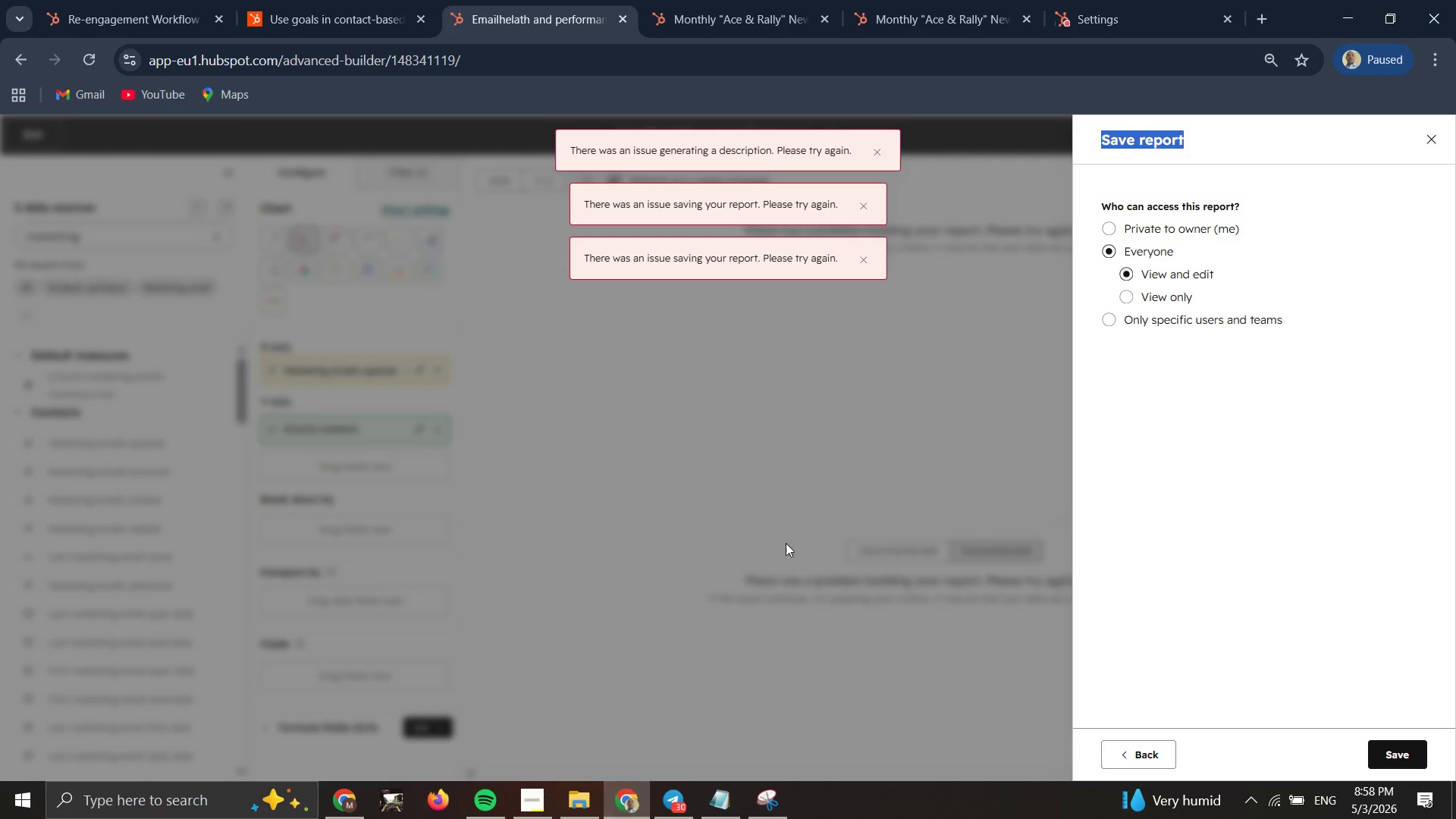 
left_click([1150, 733])
 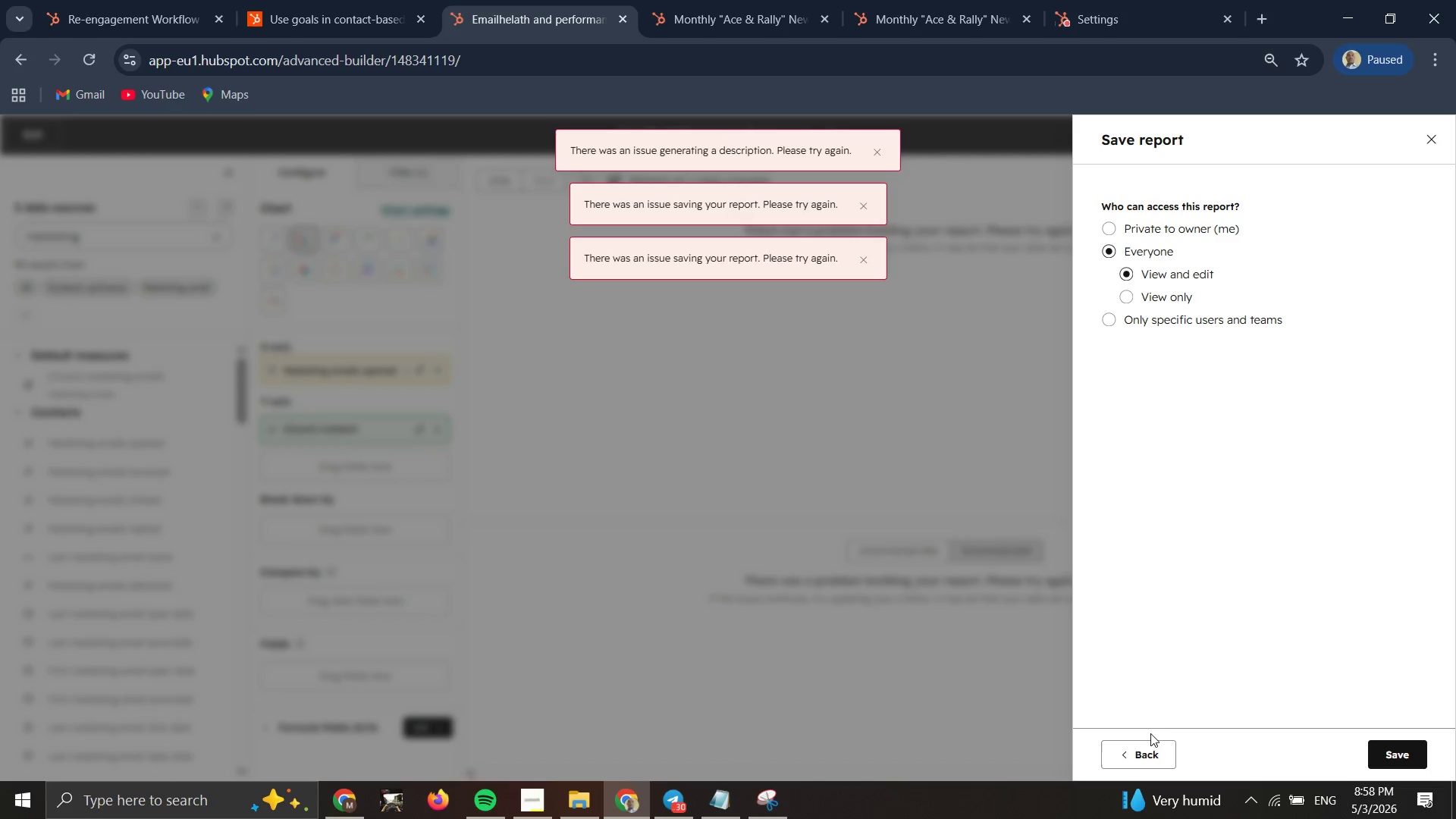 
left_click_drag(start_coordinate=[1150, 733], to_coordinate=[1150, 730])
 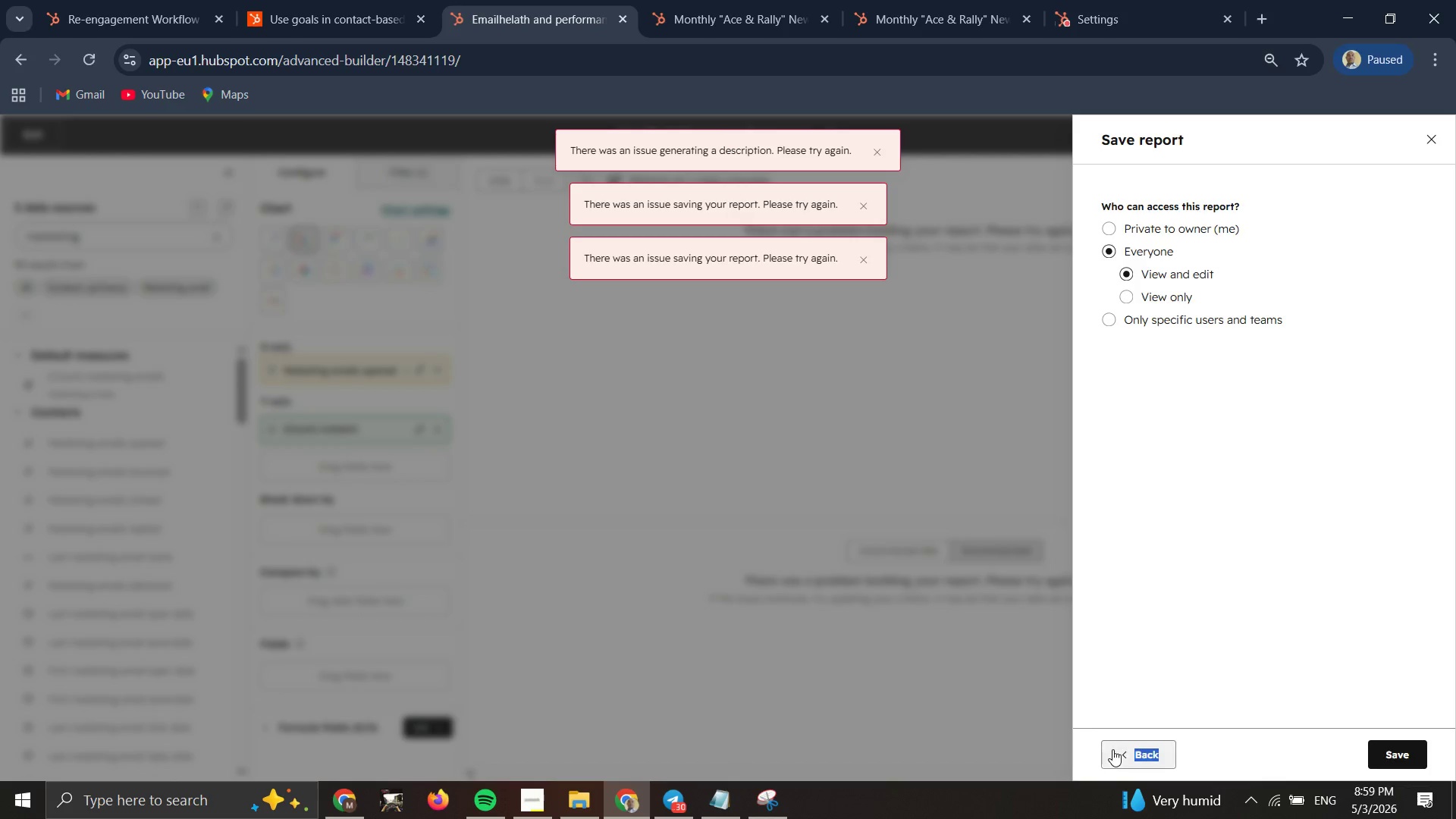 
double_click([1112, 749])
 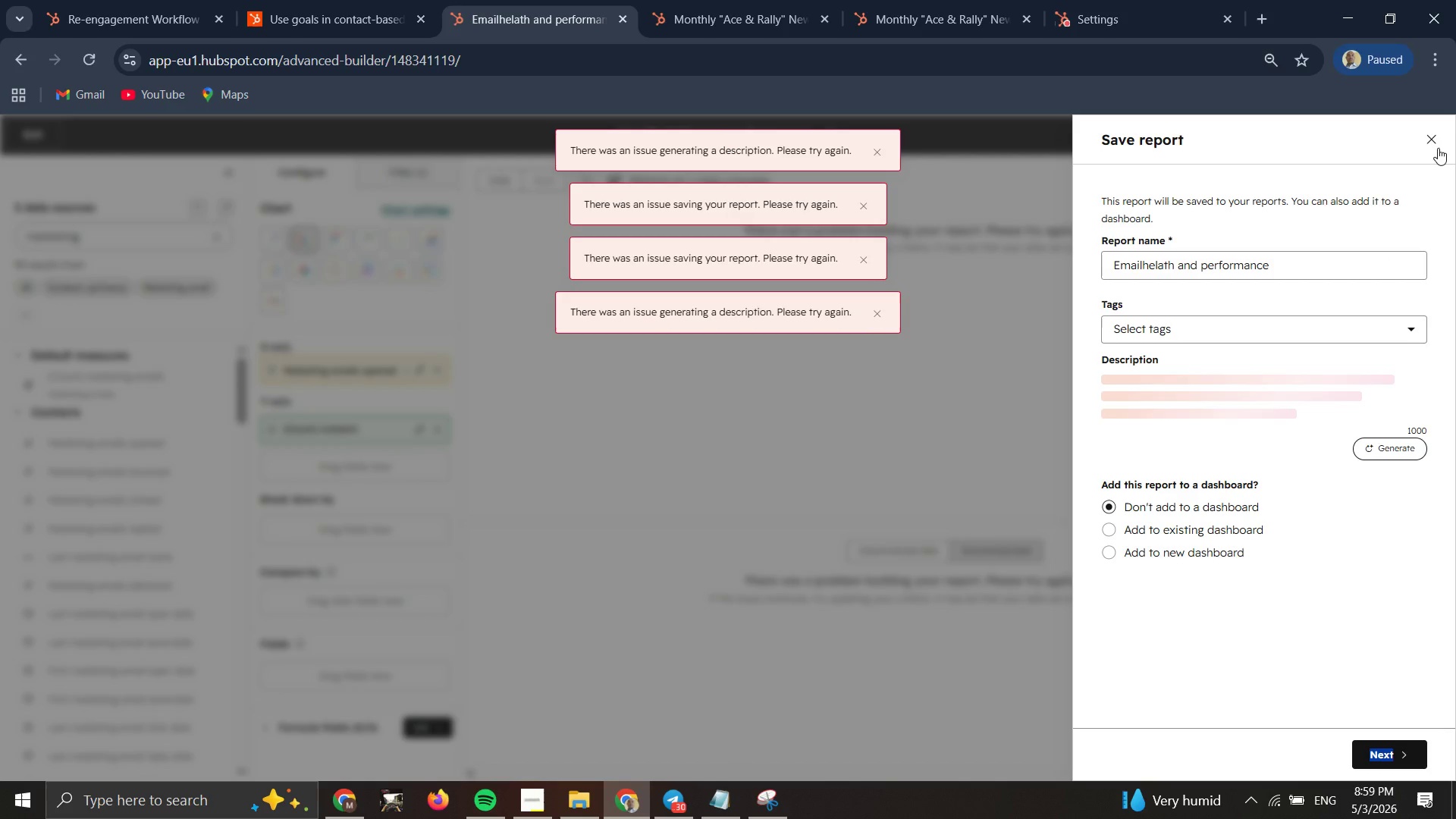 
double_click([1433, 133])
 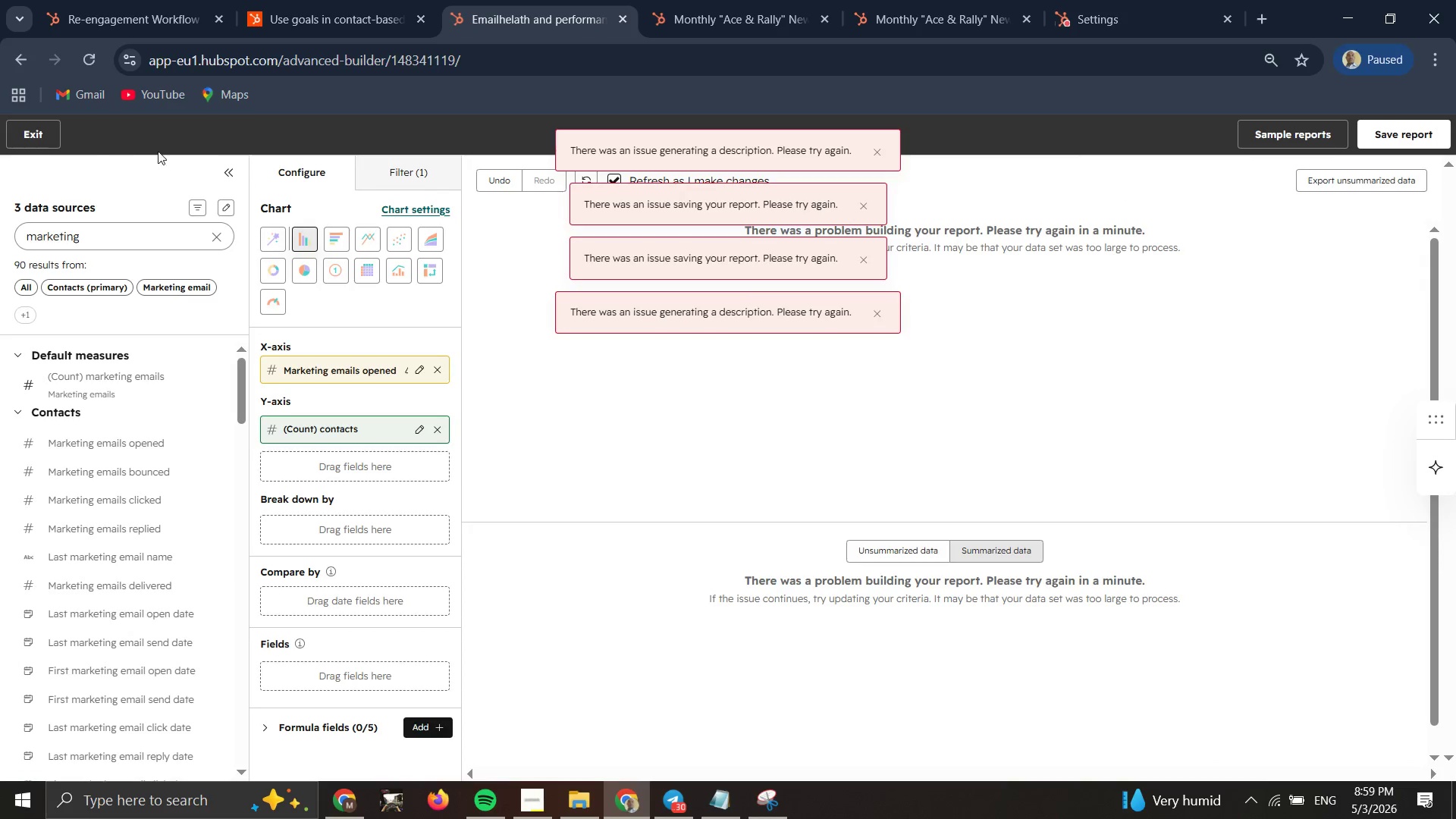 
left_click([24, 137])
 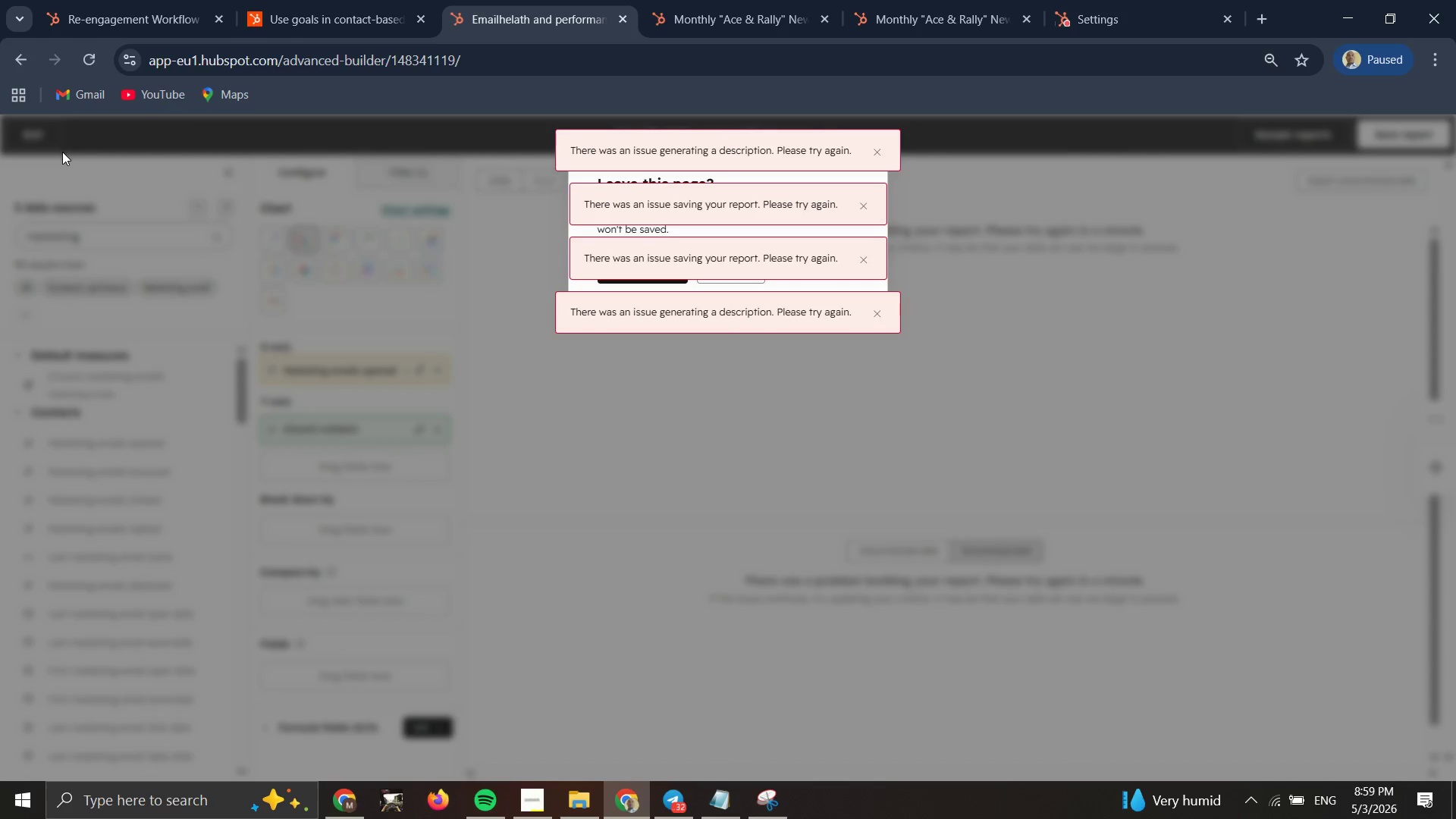 
wait(15.88)
 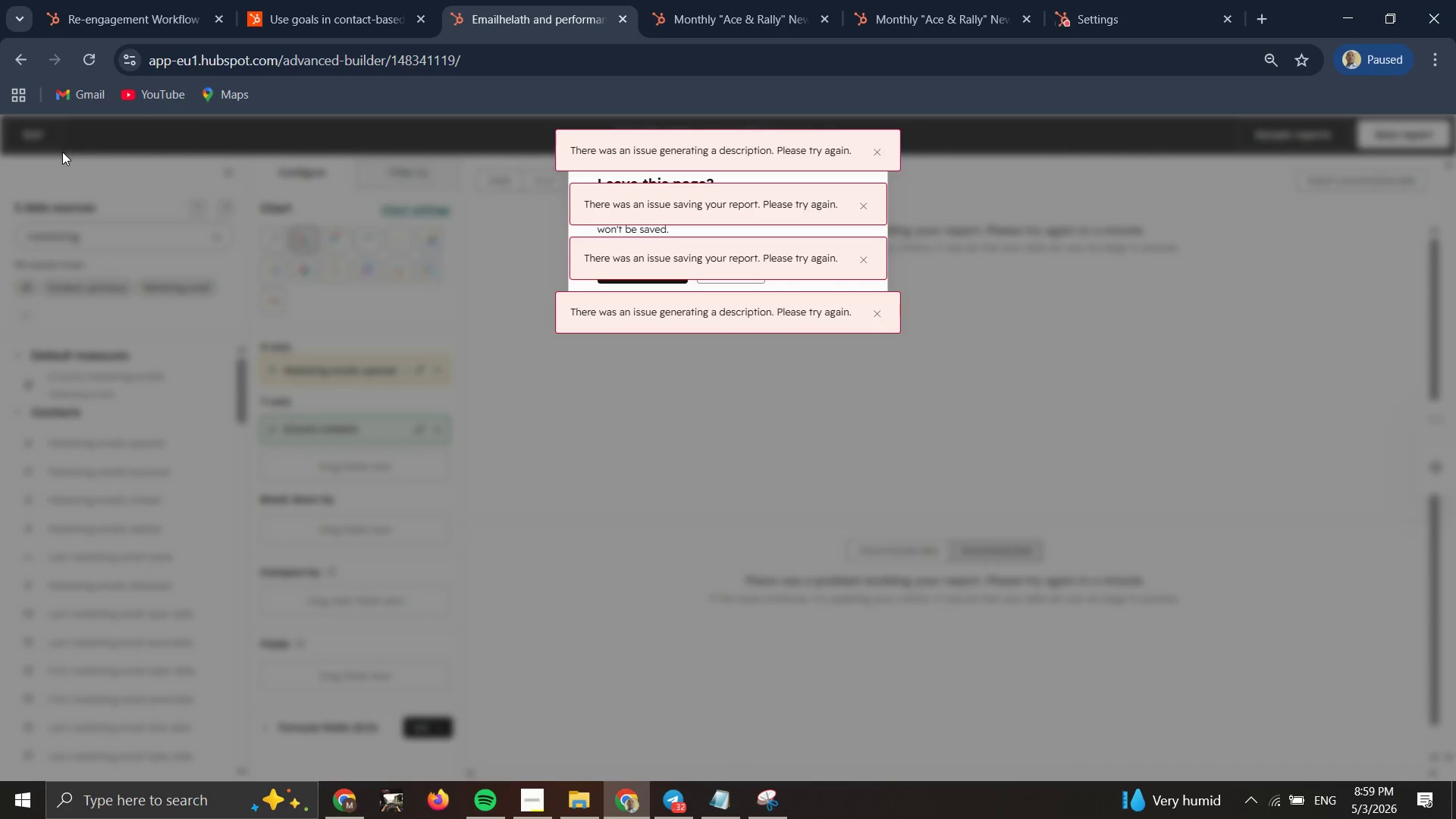 
left_click([764, 799])
 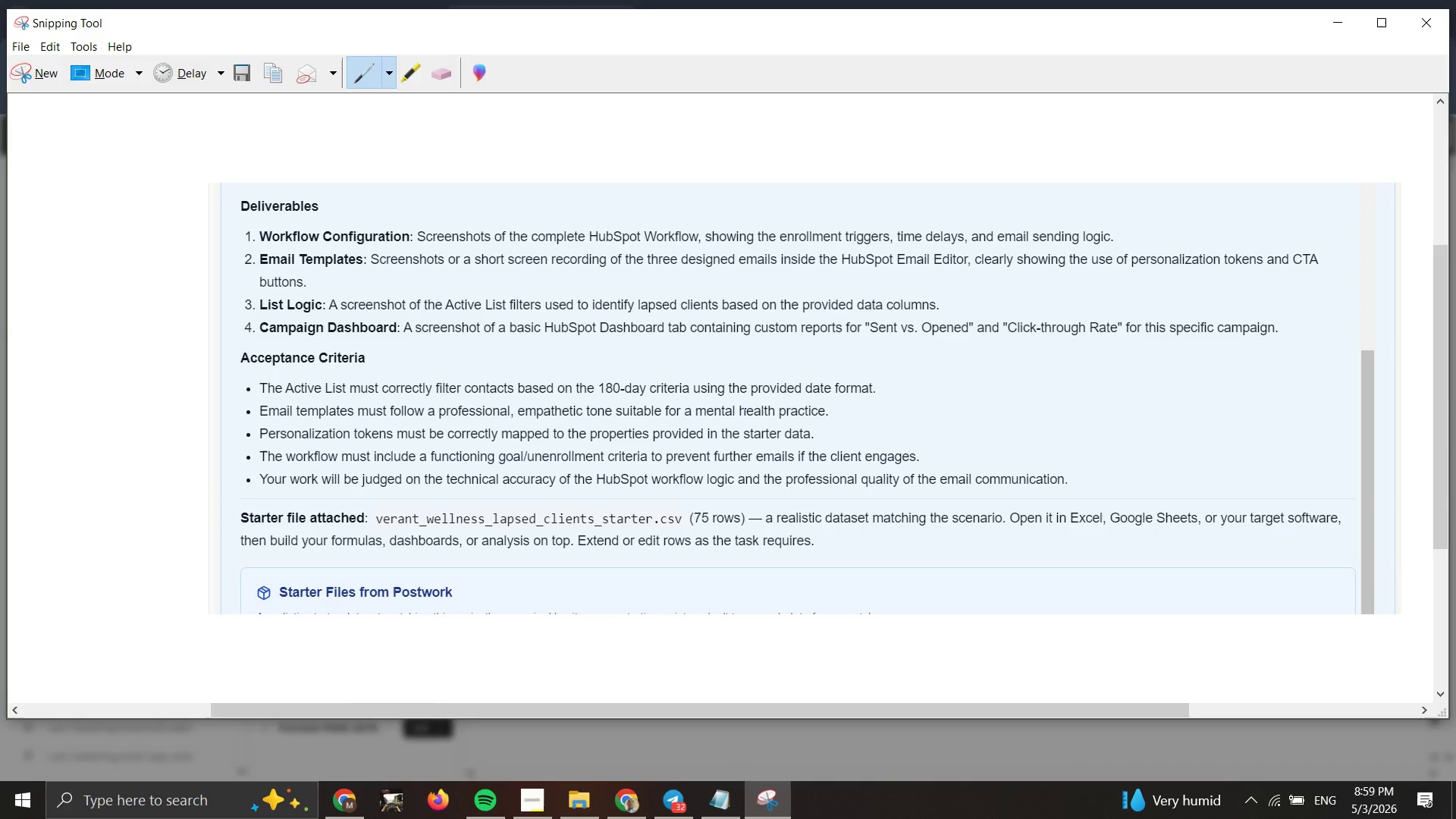 
right_click([745, 409])
 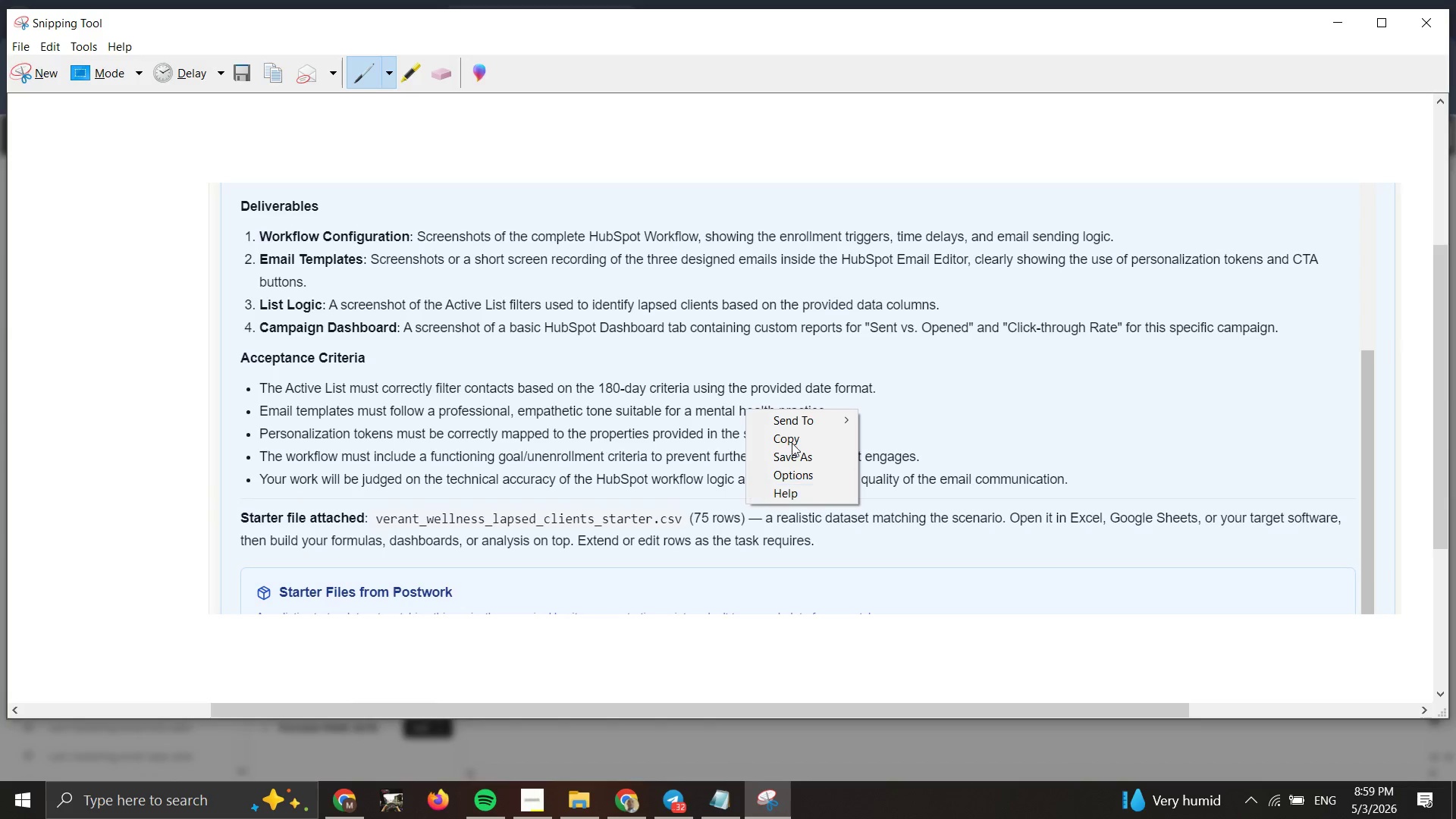 
left_click([793, 435])
 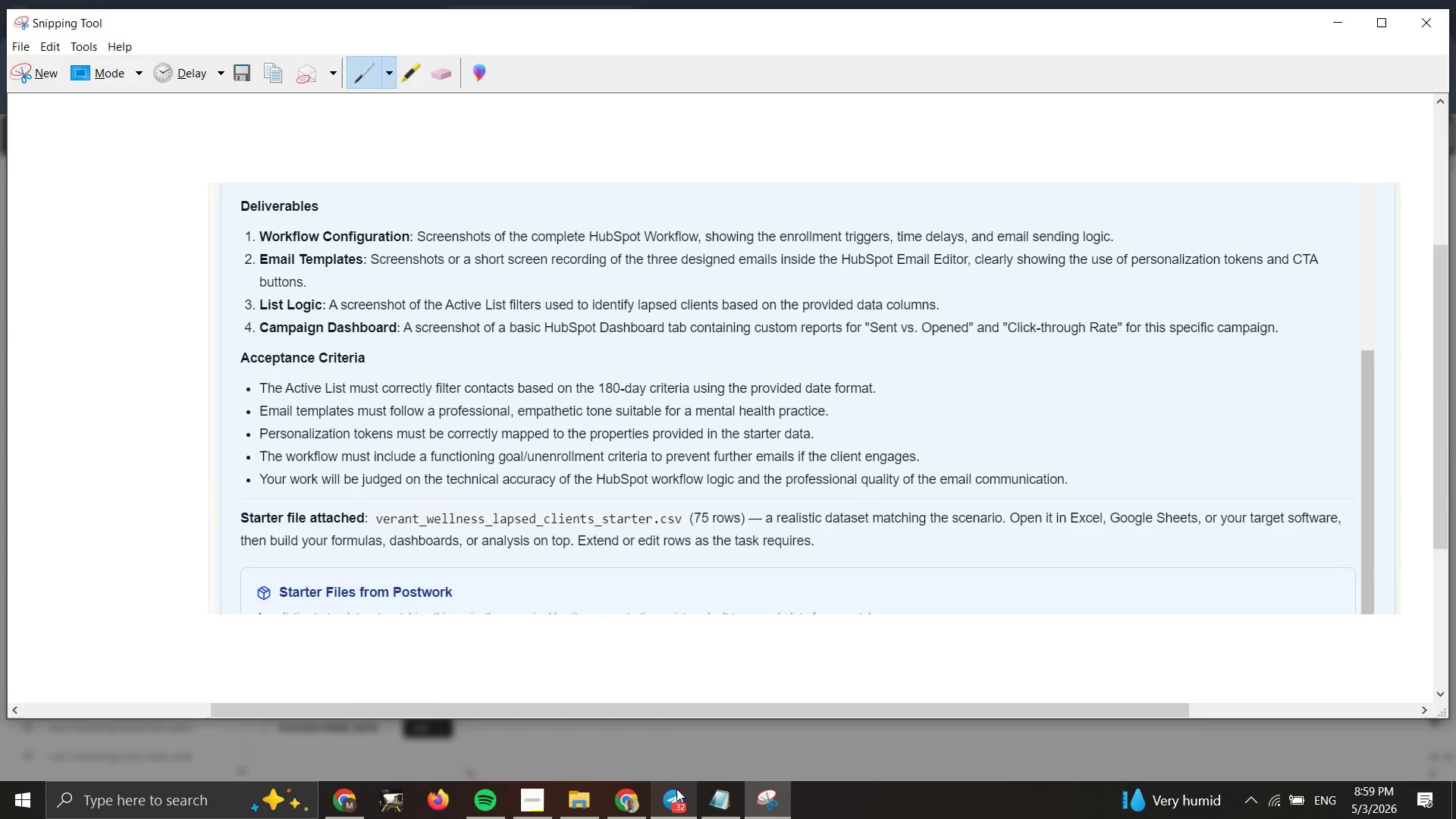 
left_click([676, 789])
 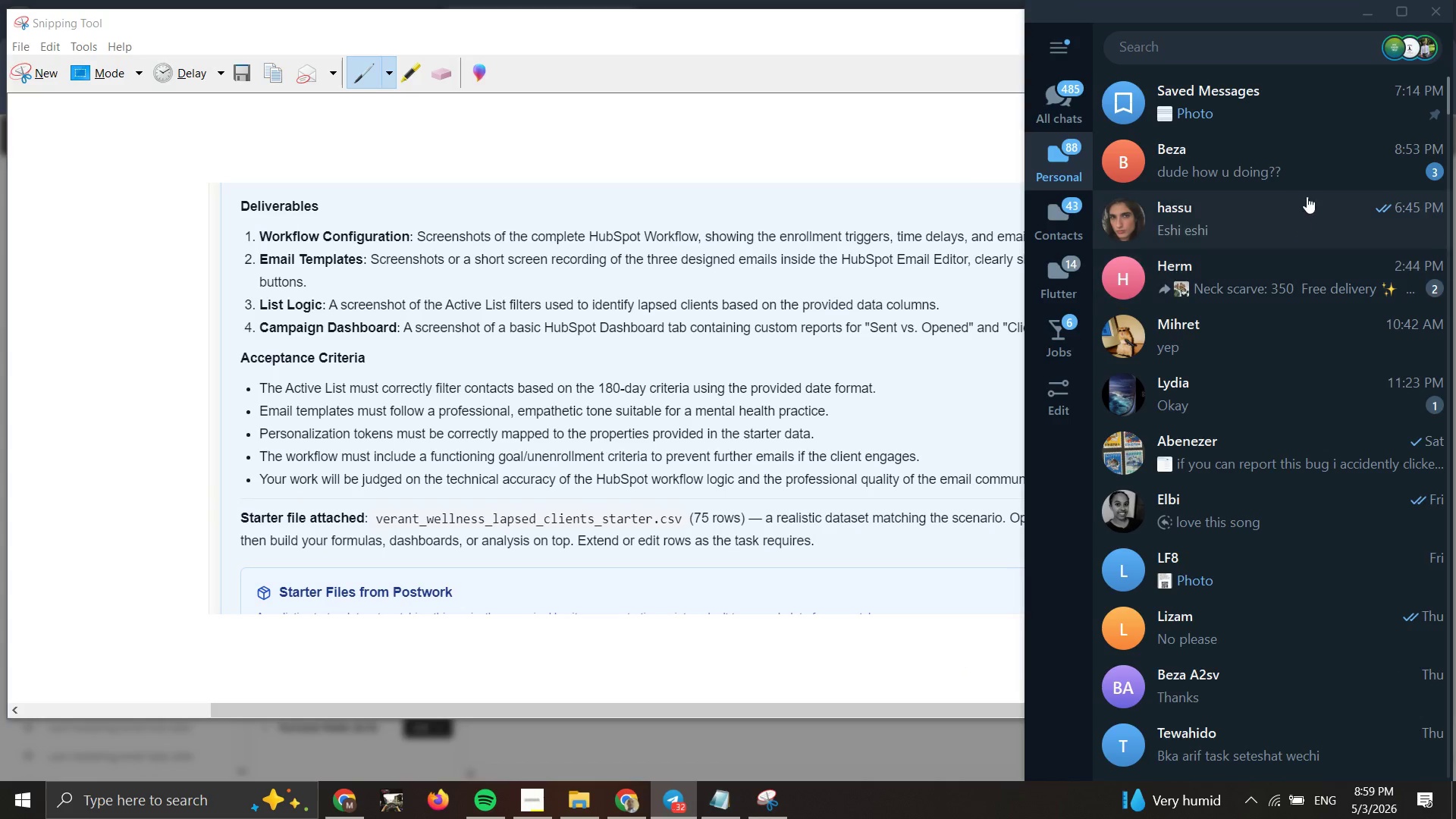 
double_click([1394, 115])
 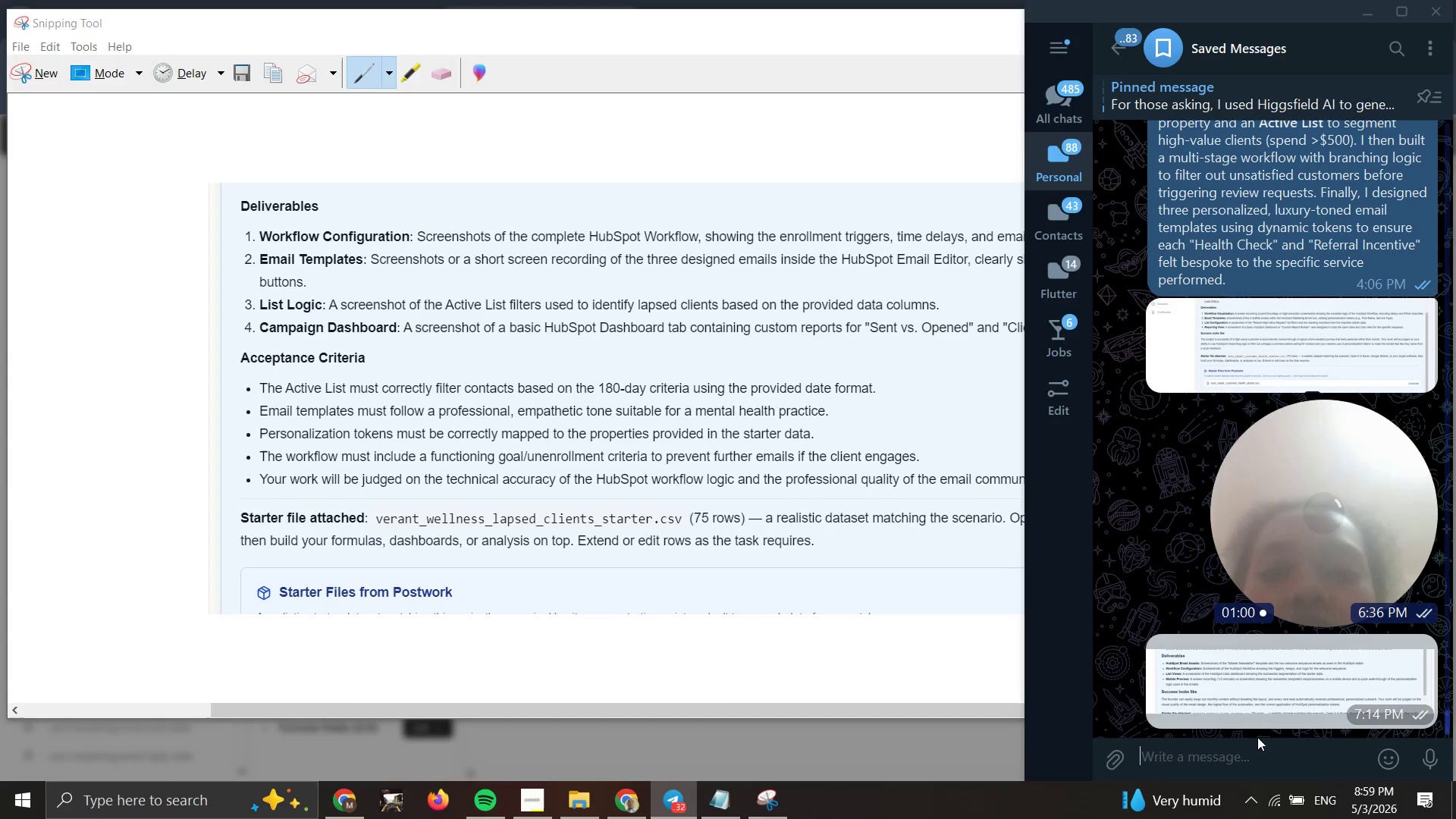 
double_click([1216, 758])
 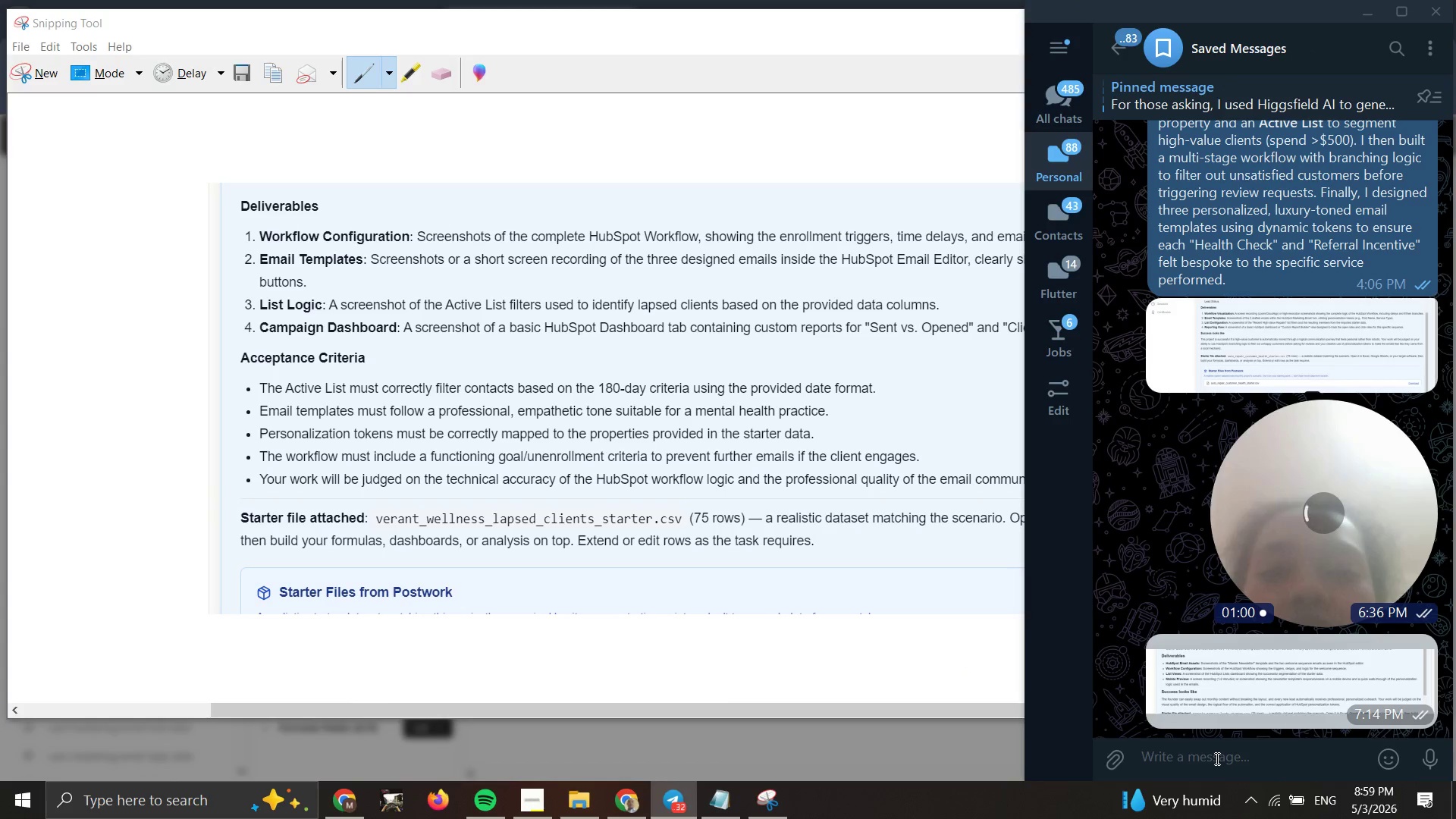 
key(Control+V)
 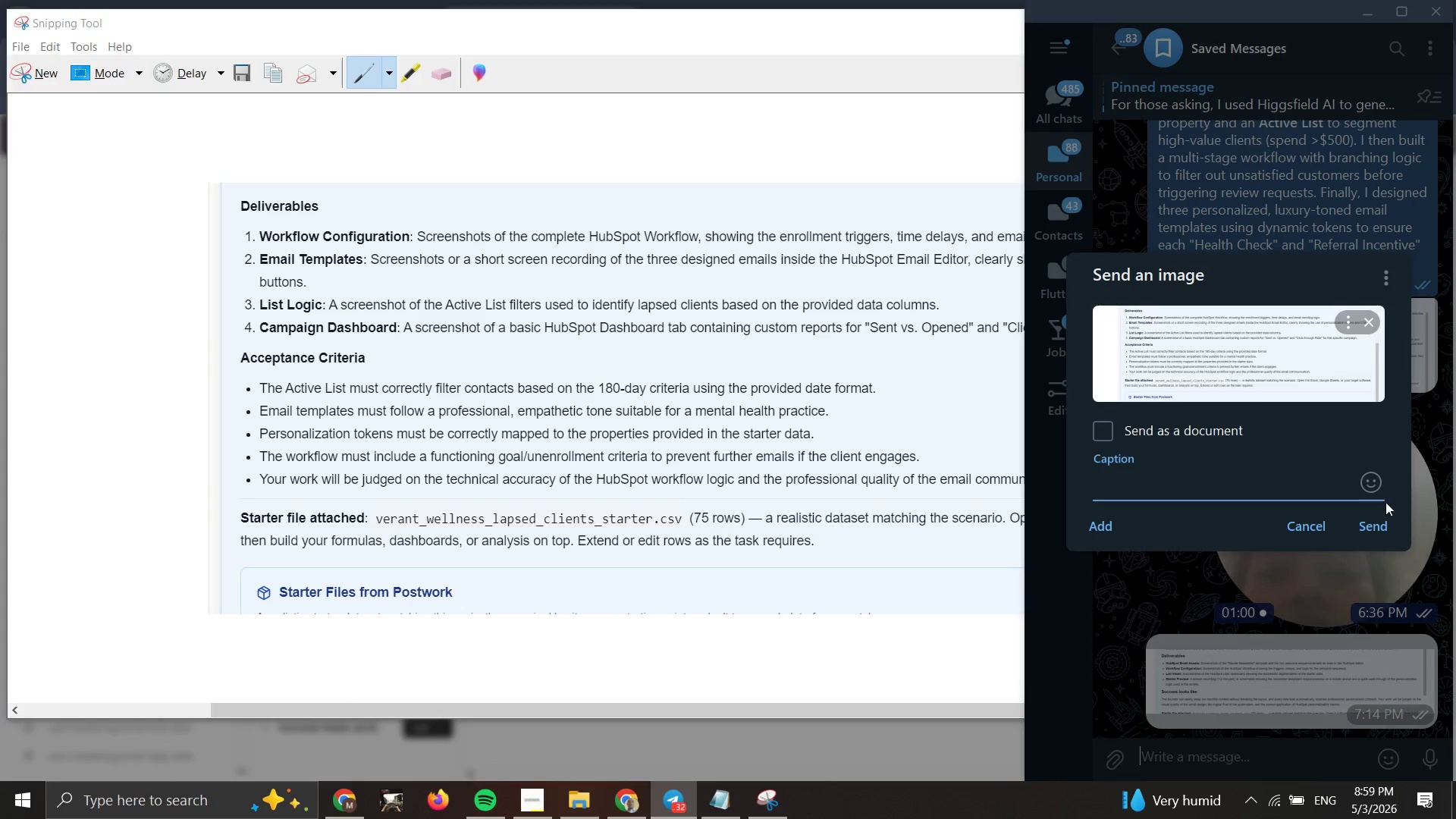 
left_click([1385, 519])
 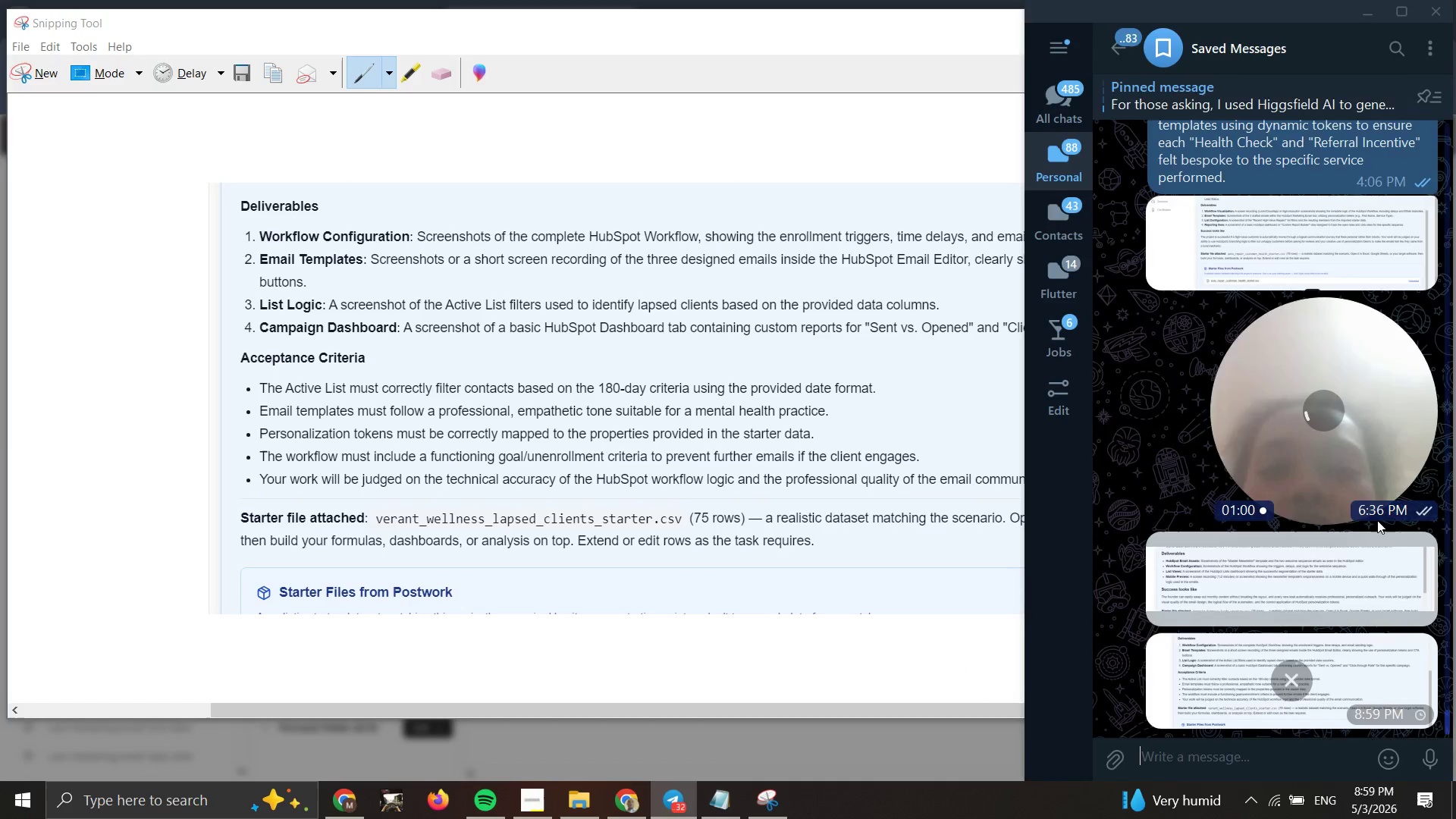 
key(Escape)
 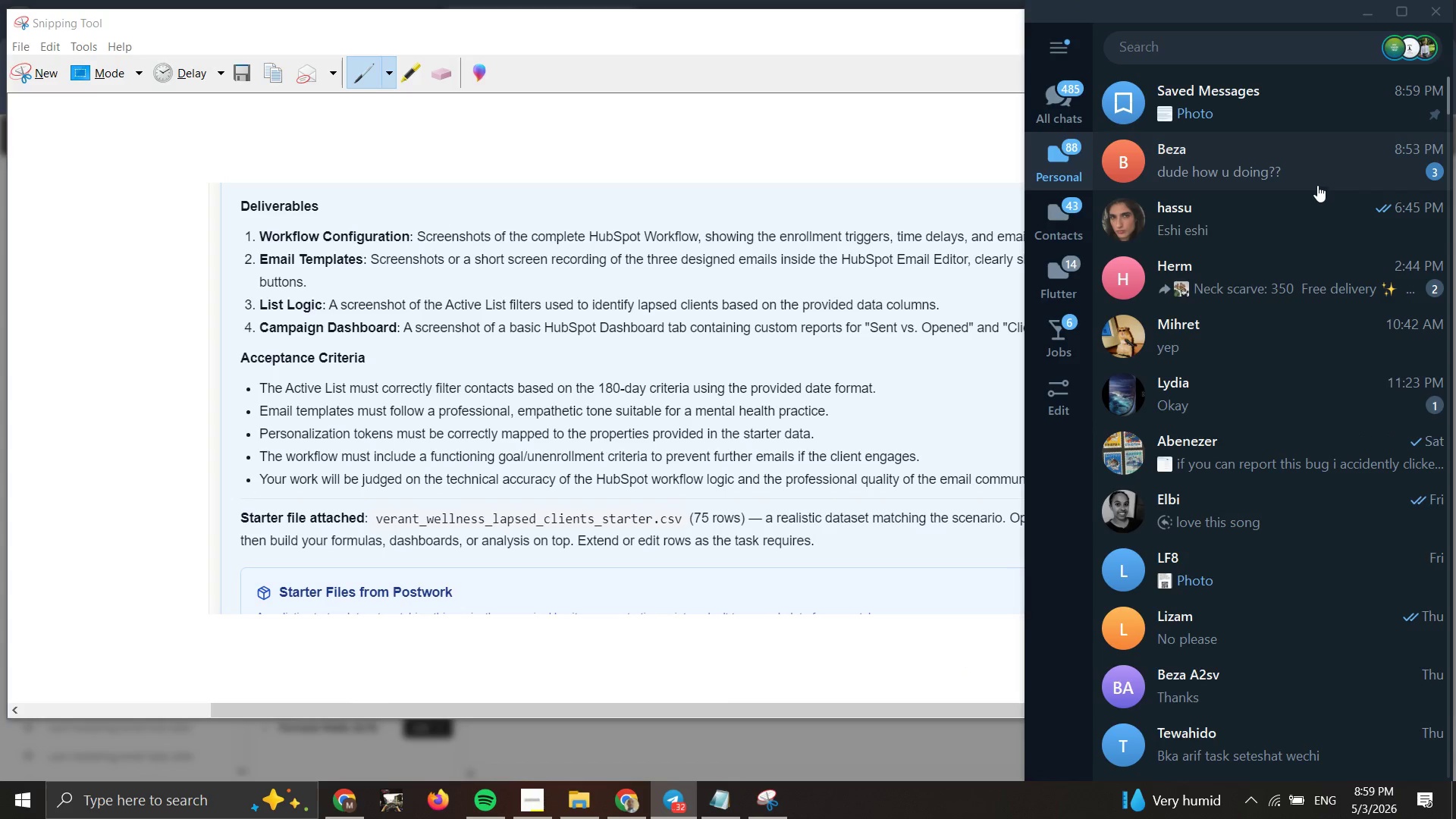 
left_click([1330, 168])
 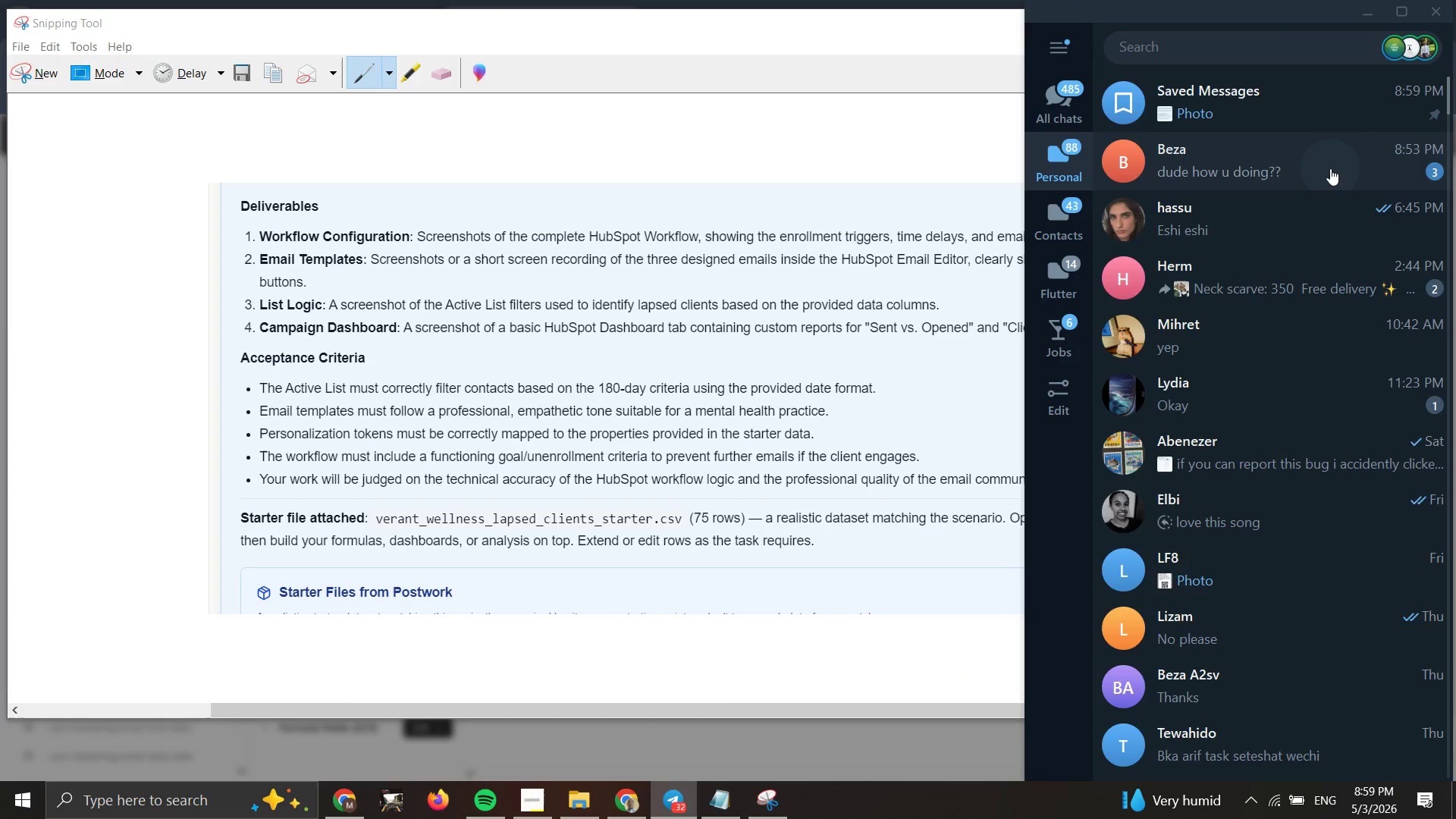 
left_click_drag(start_coordinate=[1330, 168], to_coordinate=[892, 760])
 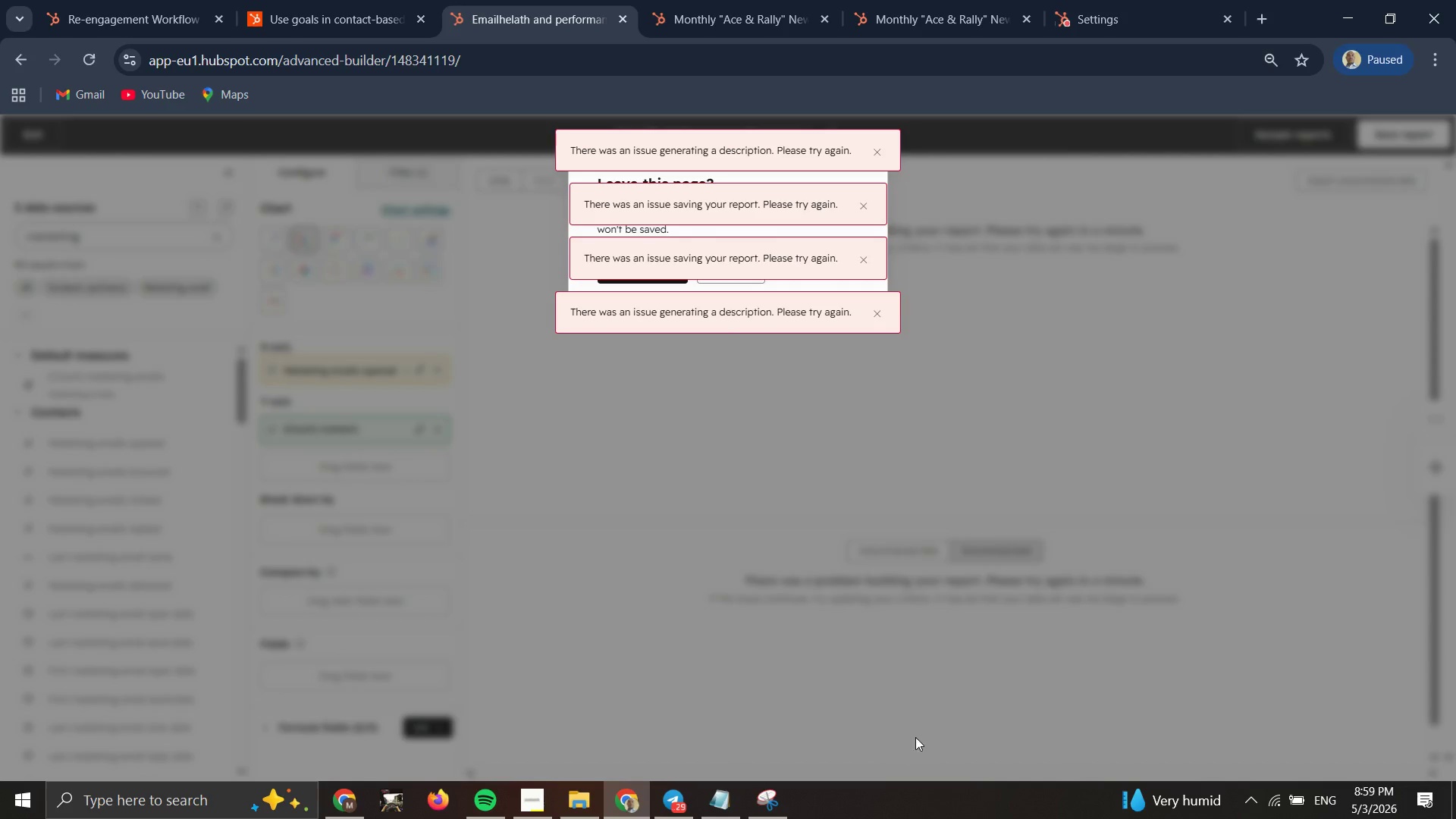 
type(working)
 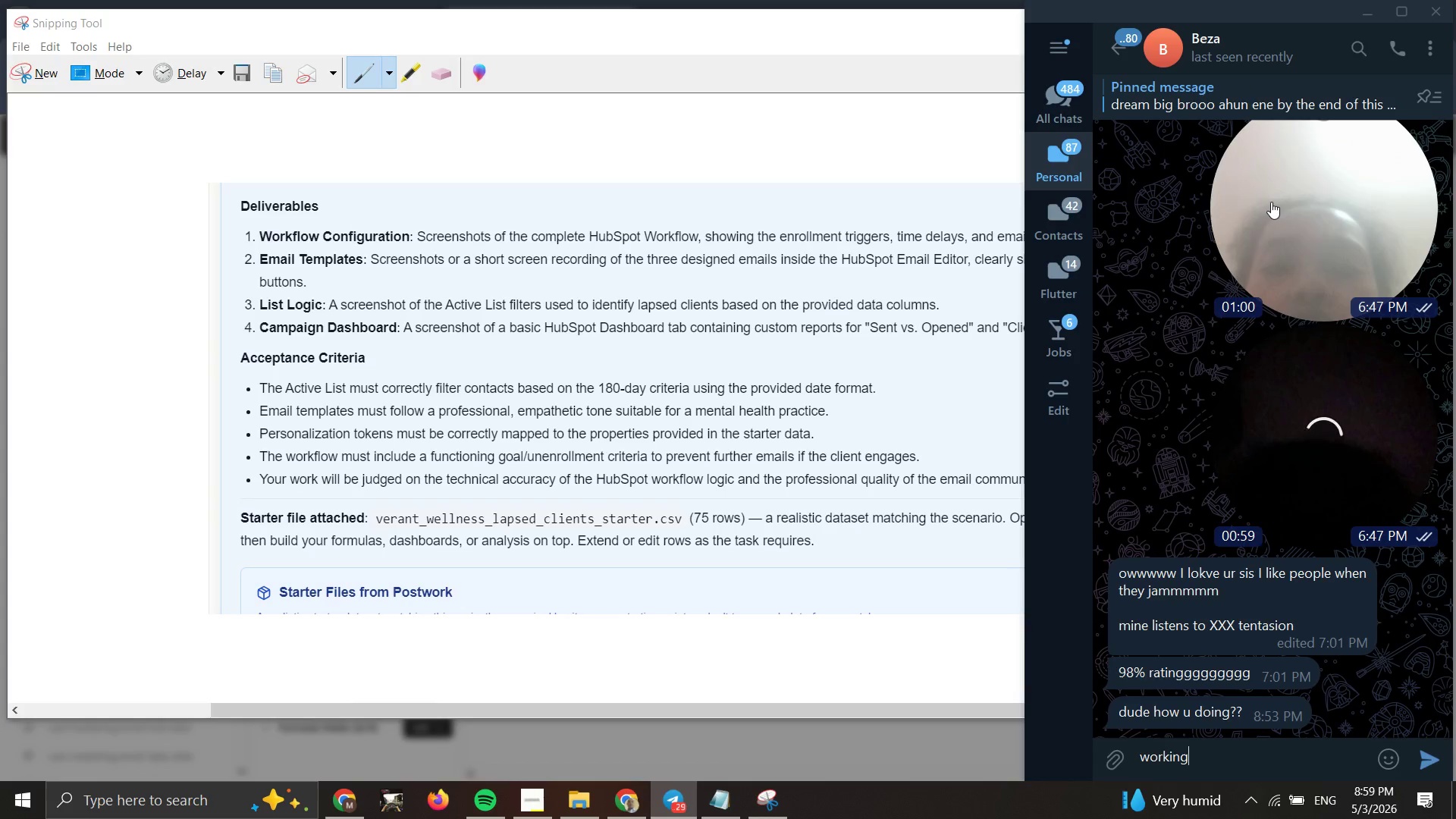 
key(Enter)
 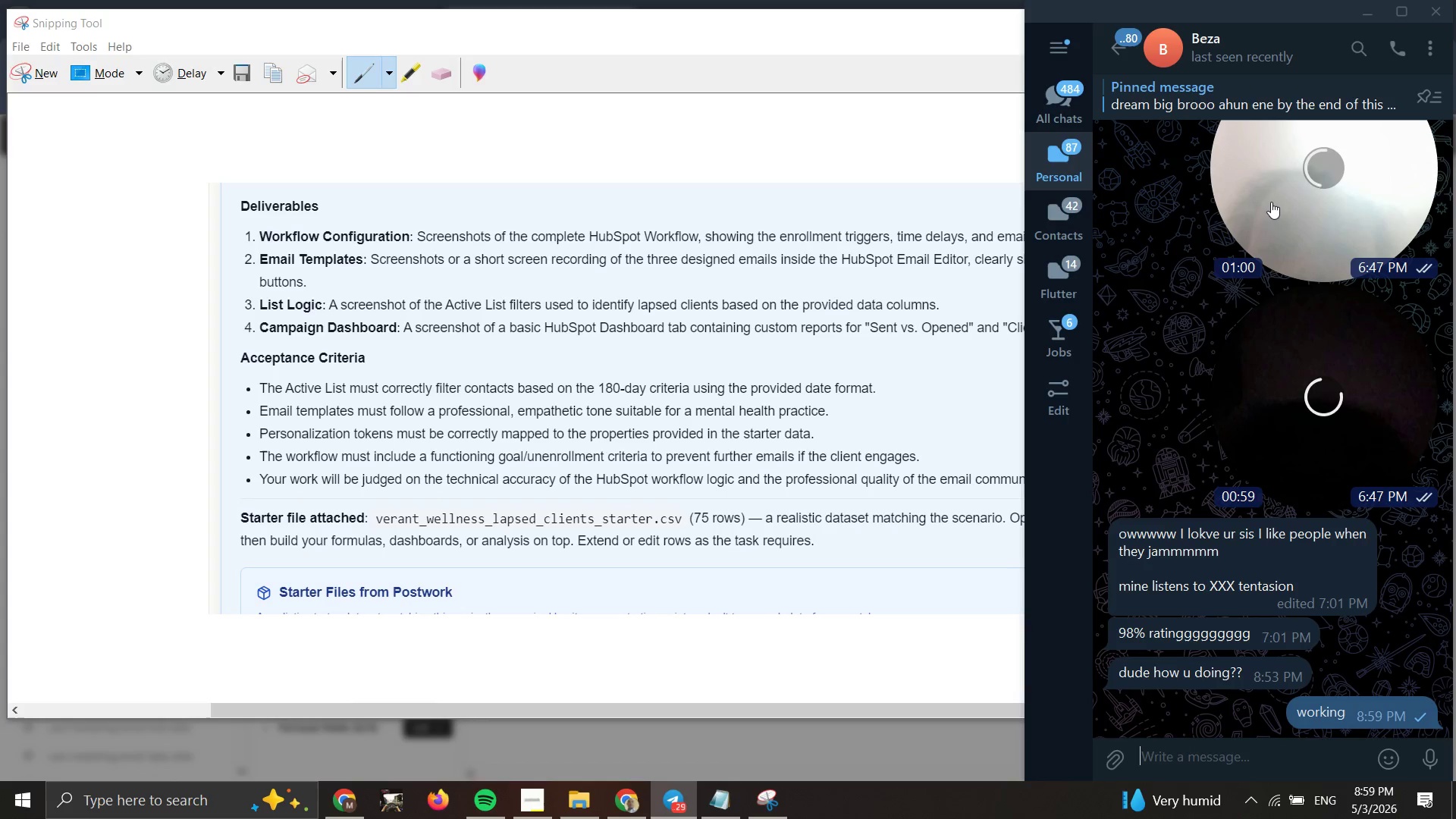 
key(Escape)
 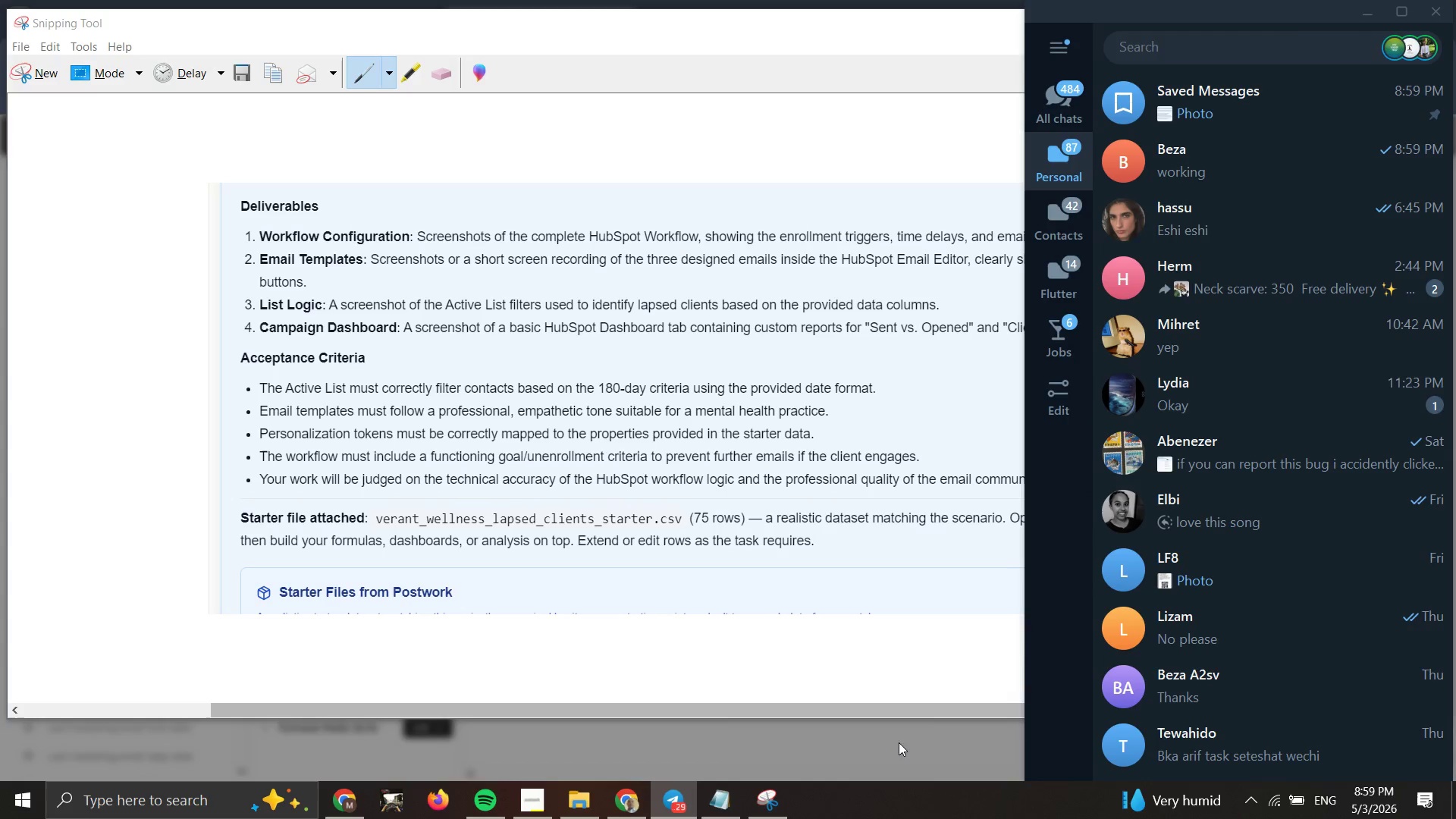 
double_click([892, 760])
 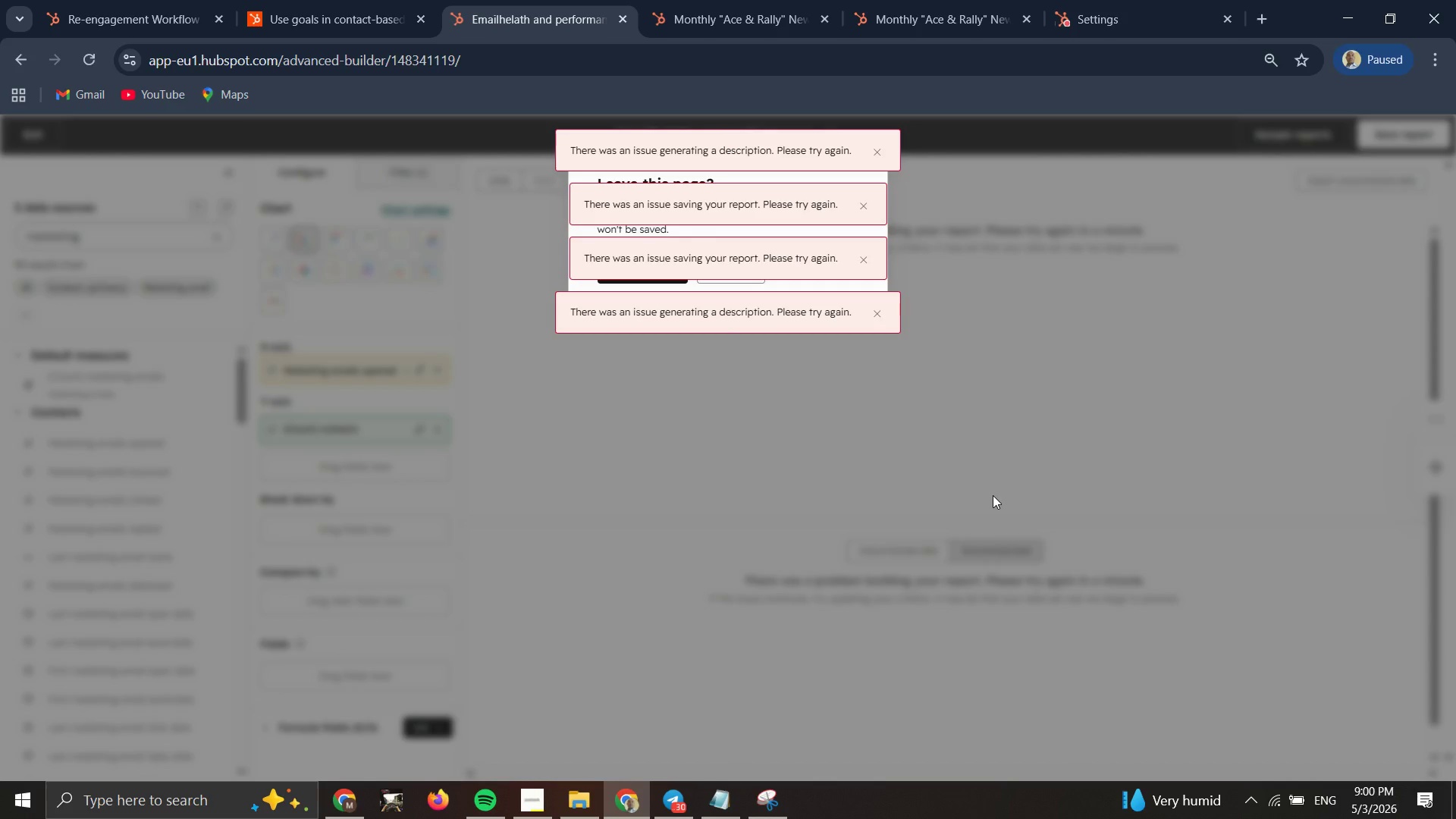 
wait(42.05)
 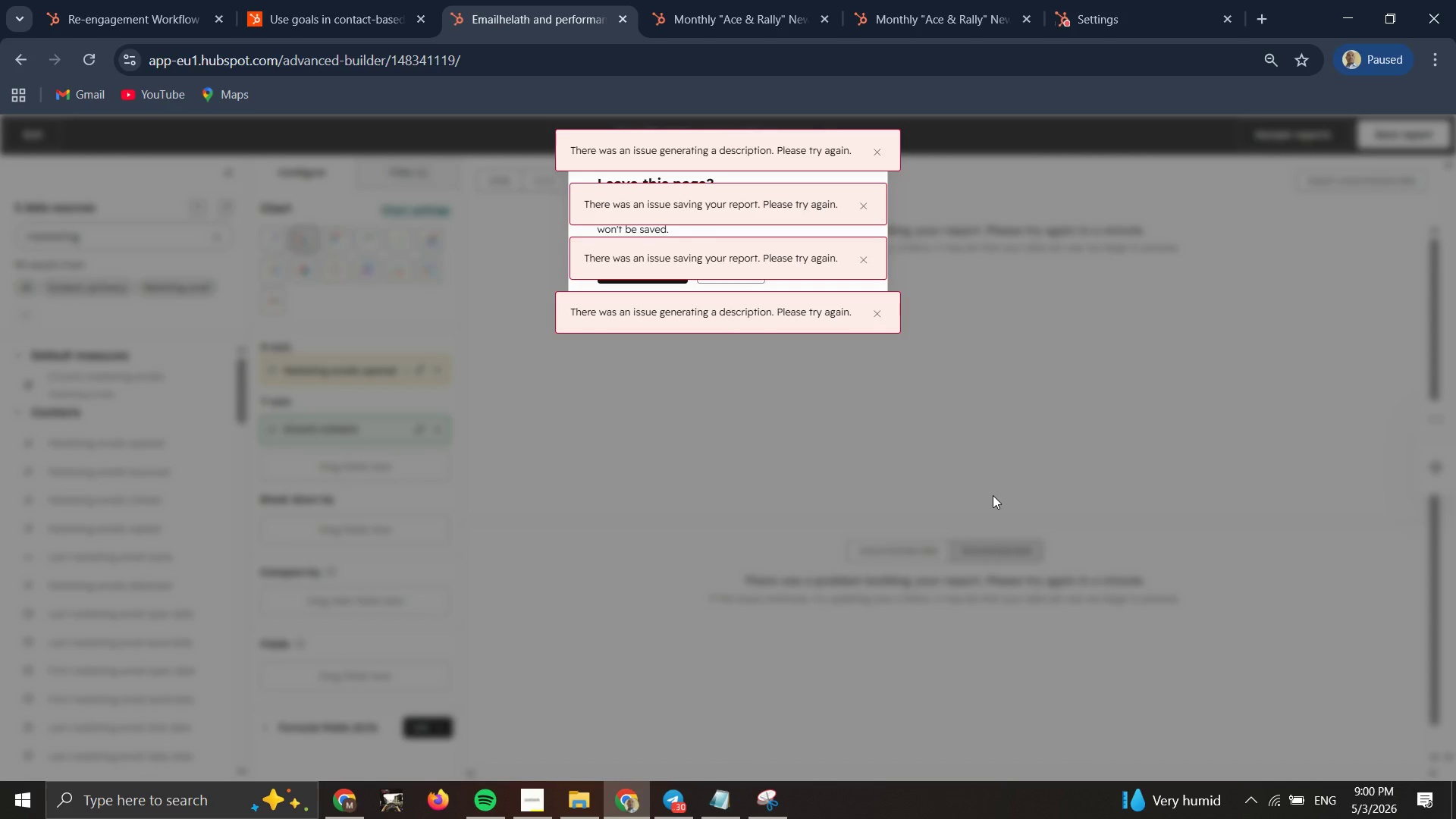 
double_click([866, 315])
 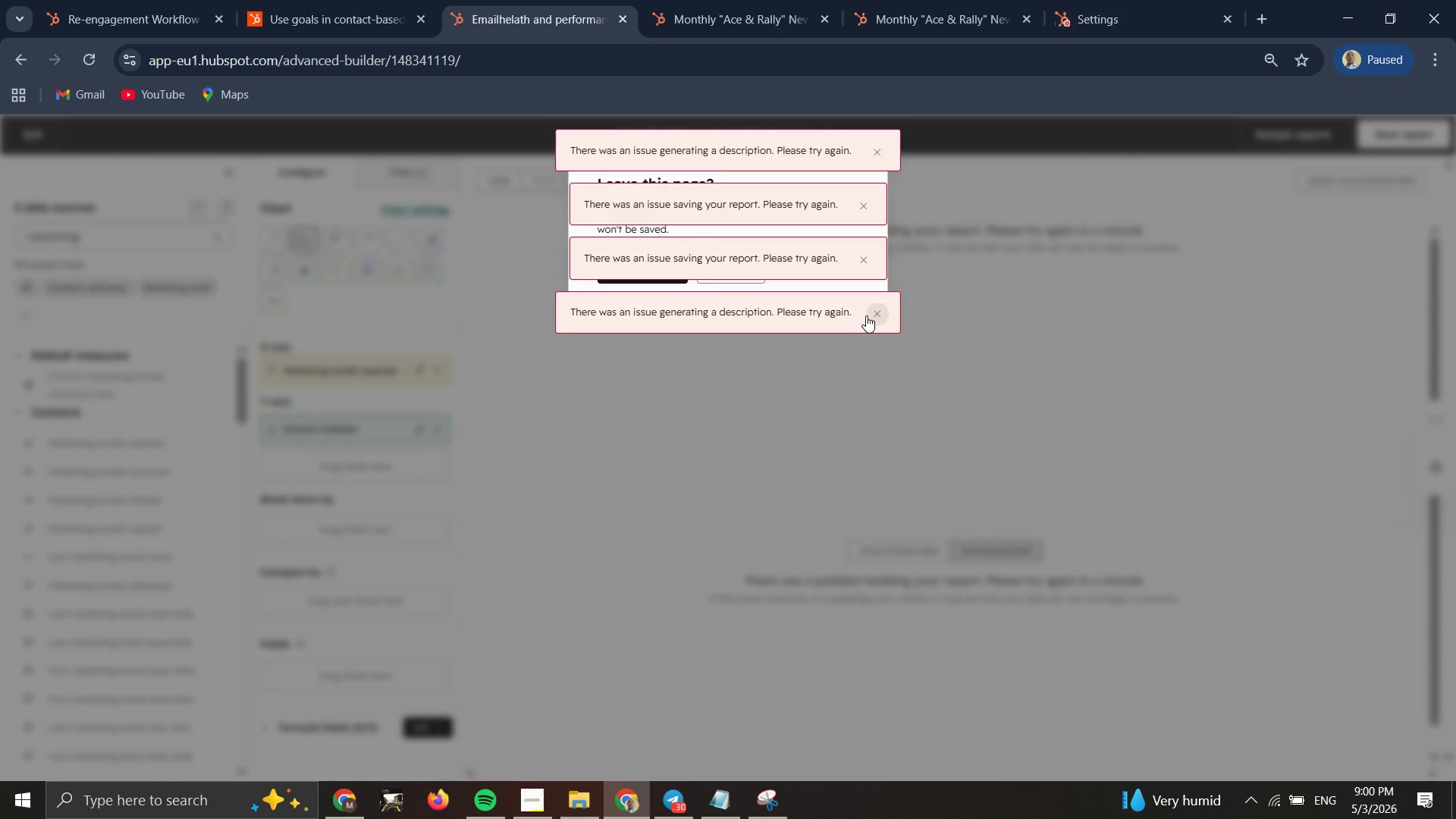 
triple_click([866, 315])
 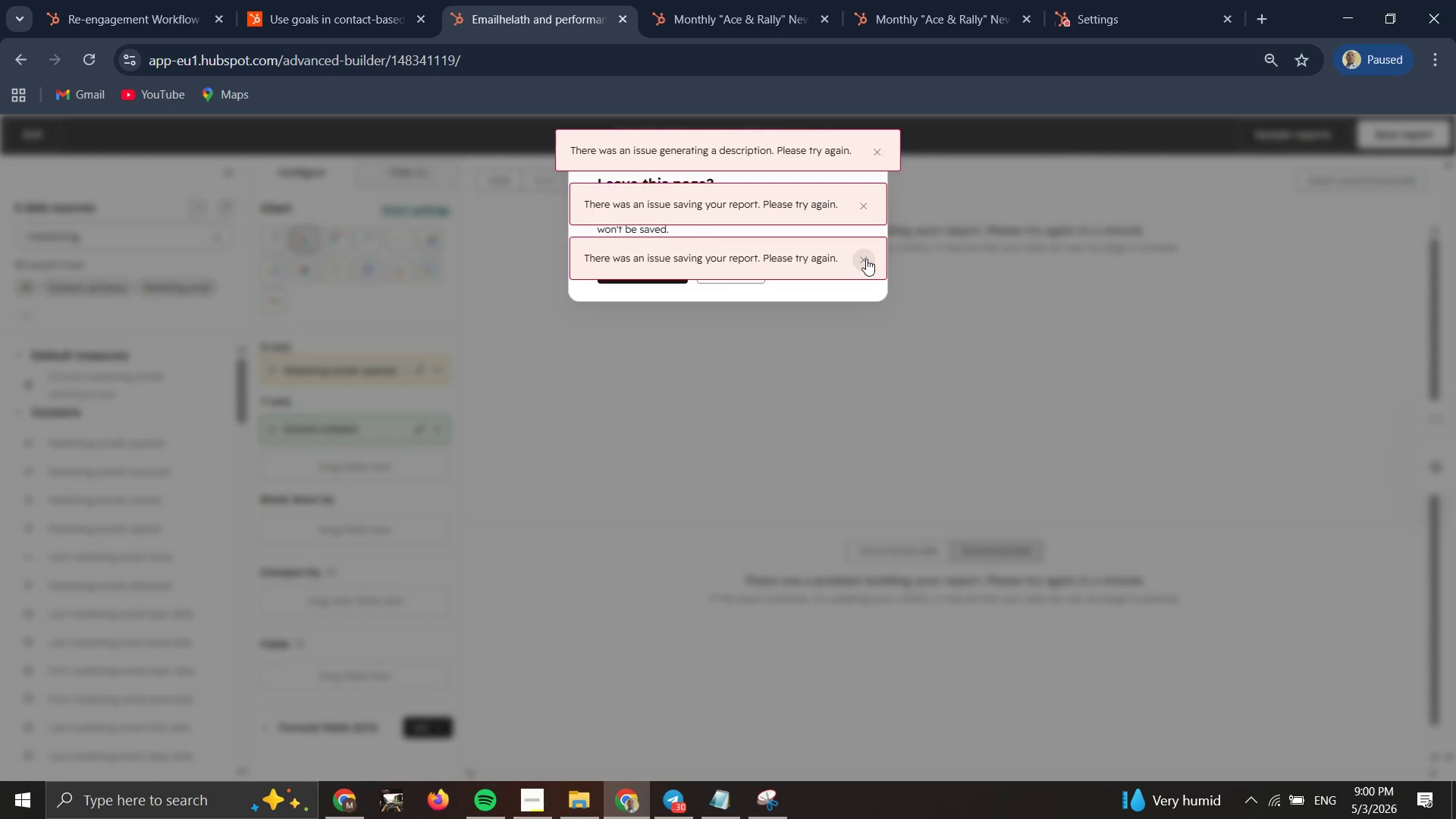 
double_click([866, 259])
 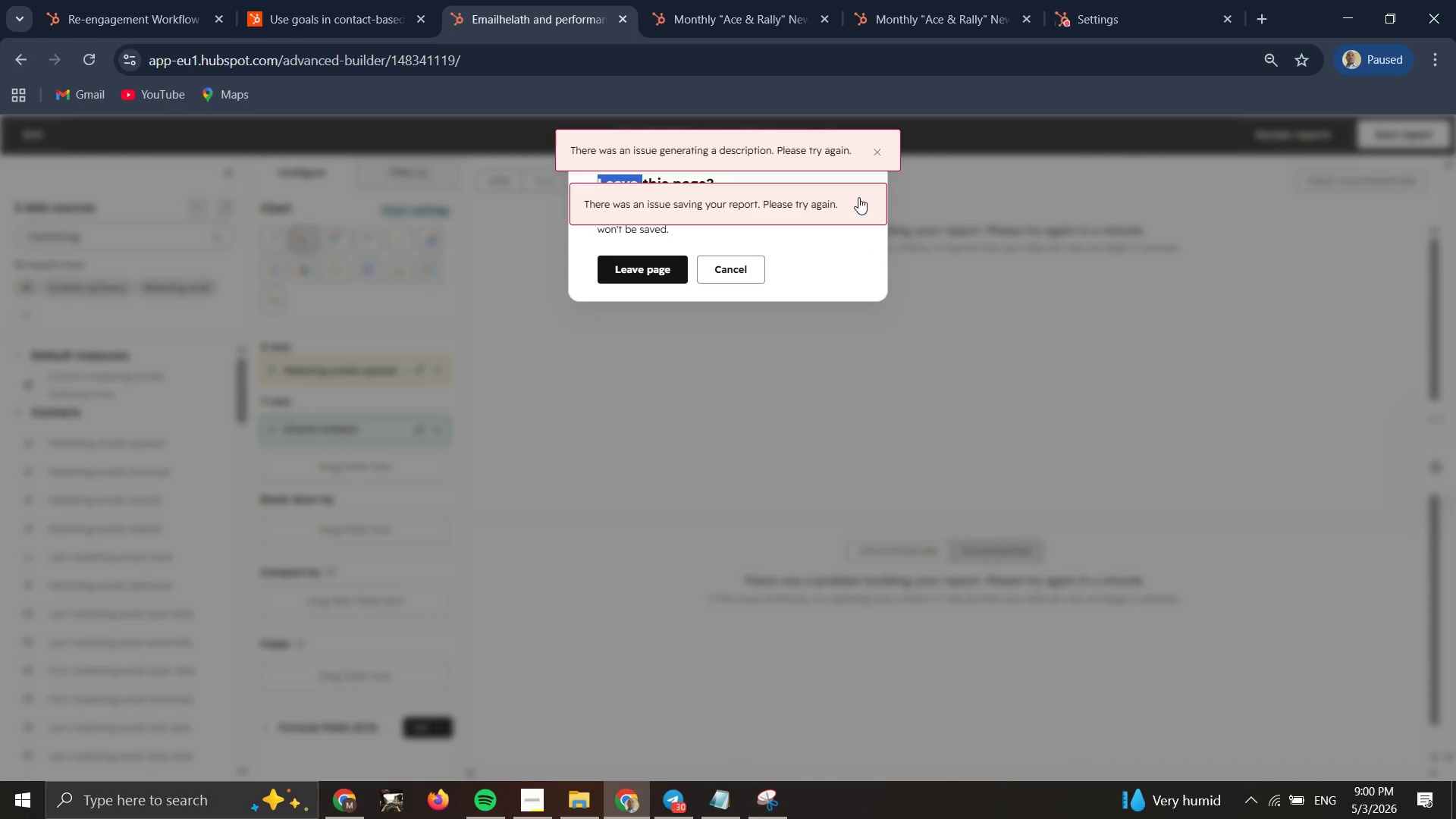 
left_click([863, 197])
 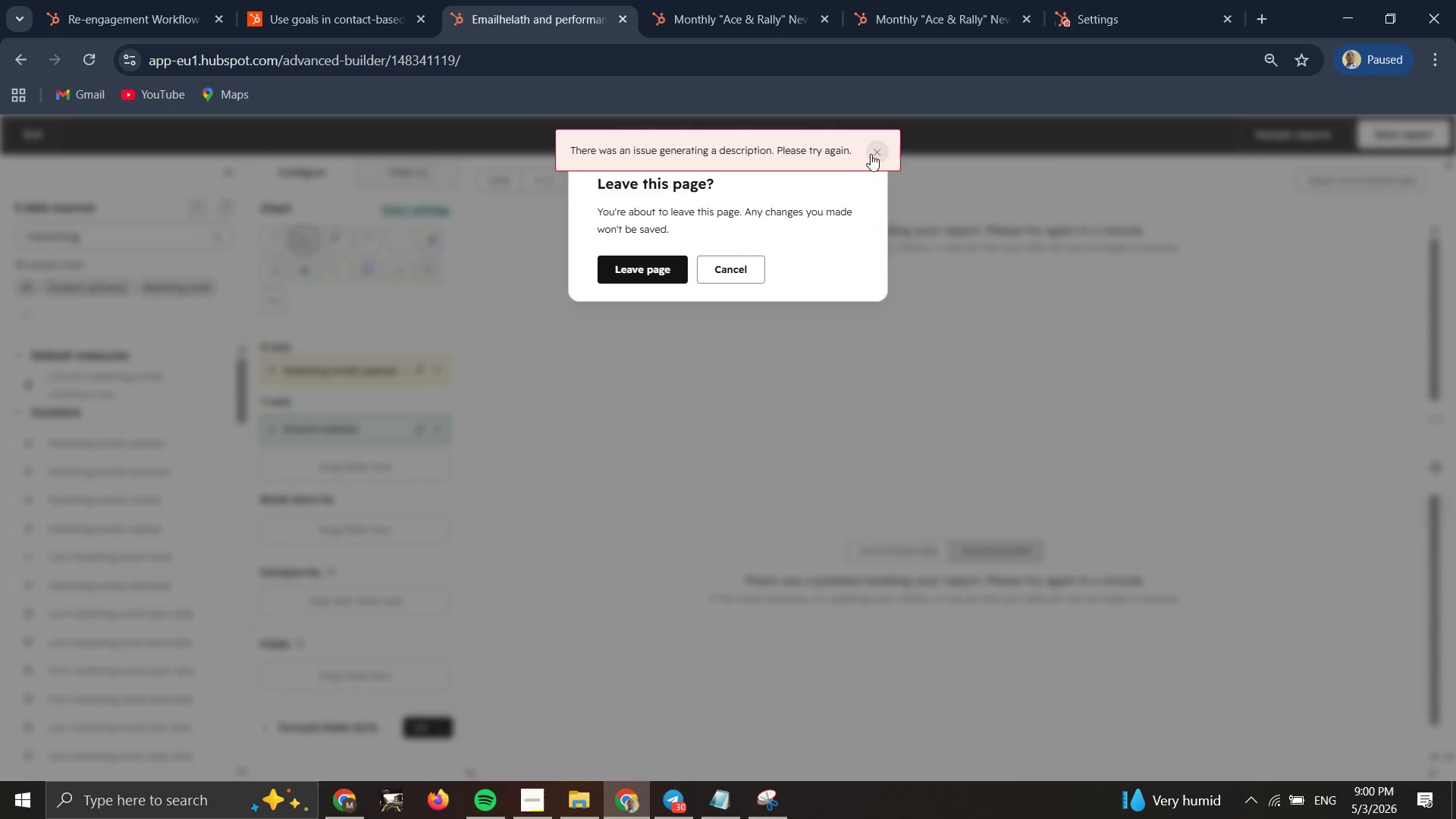 
double_click([871, 154])
 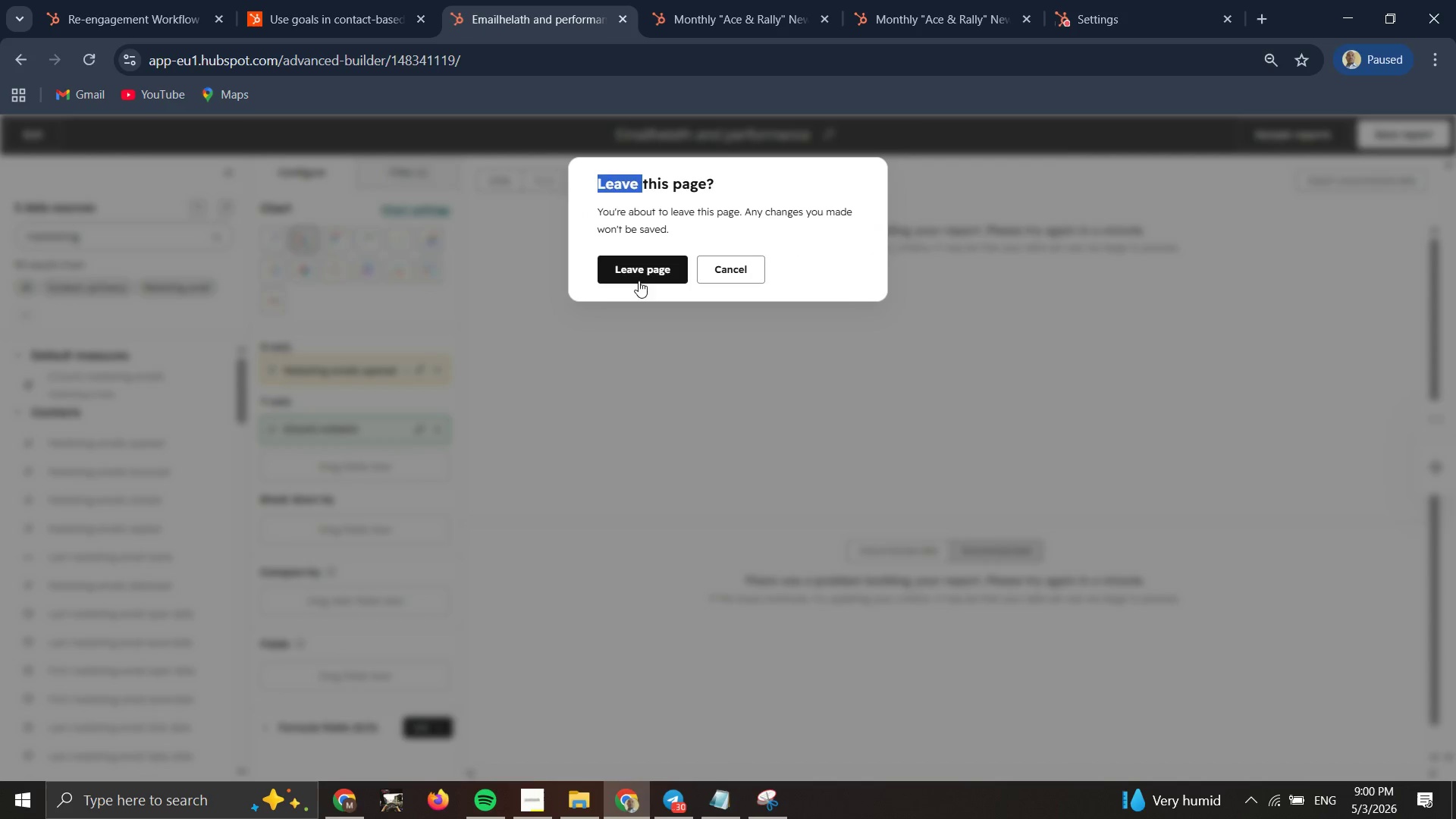 
left_click([644, 276])
 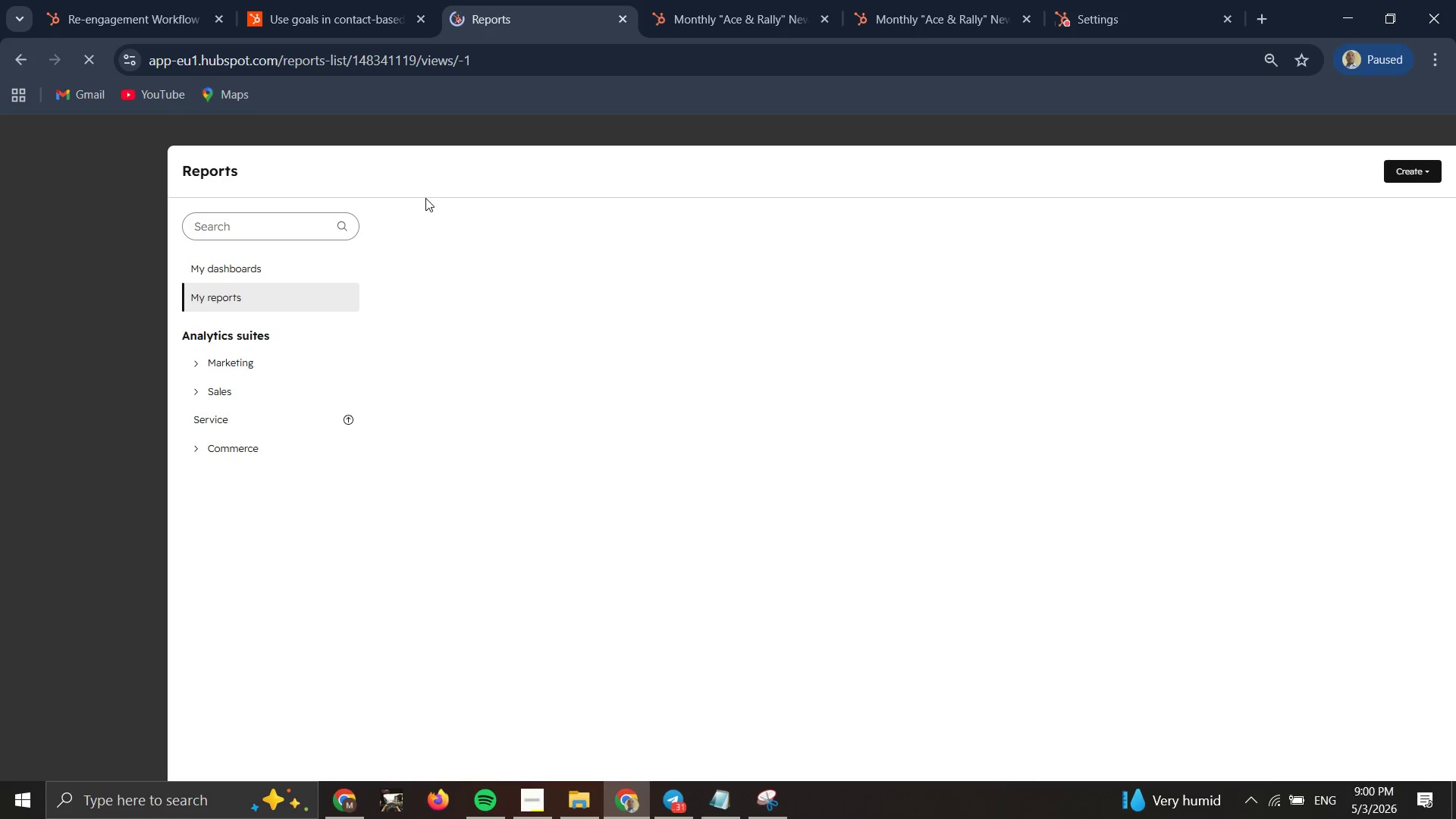 
wait(6.48)
 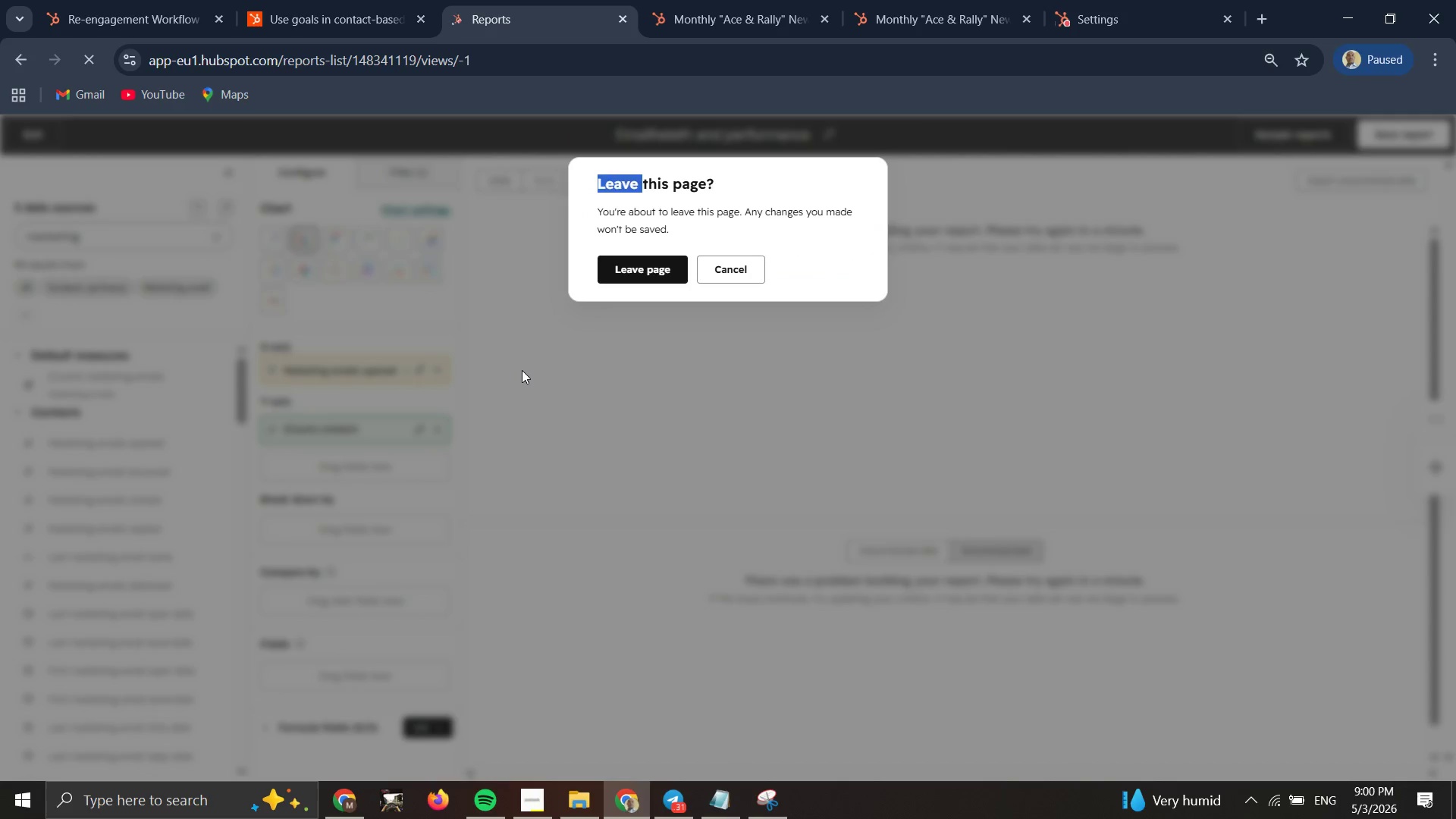 
double_click([332, 259])
 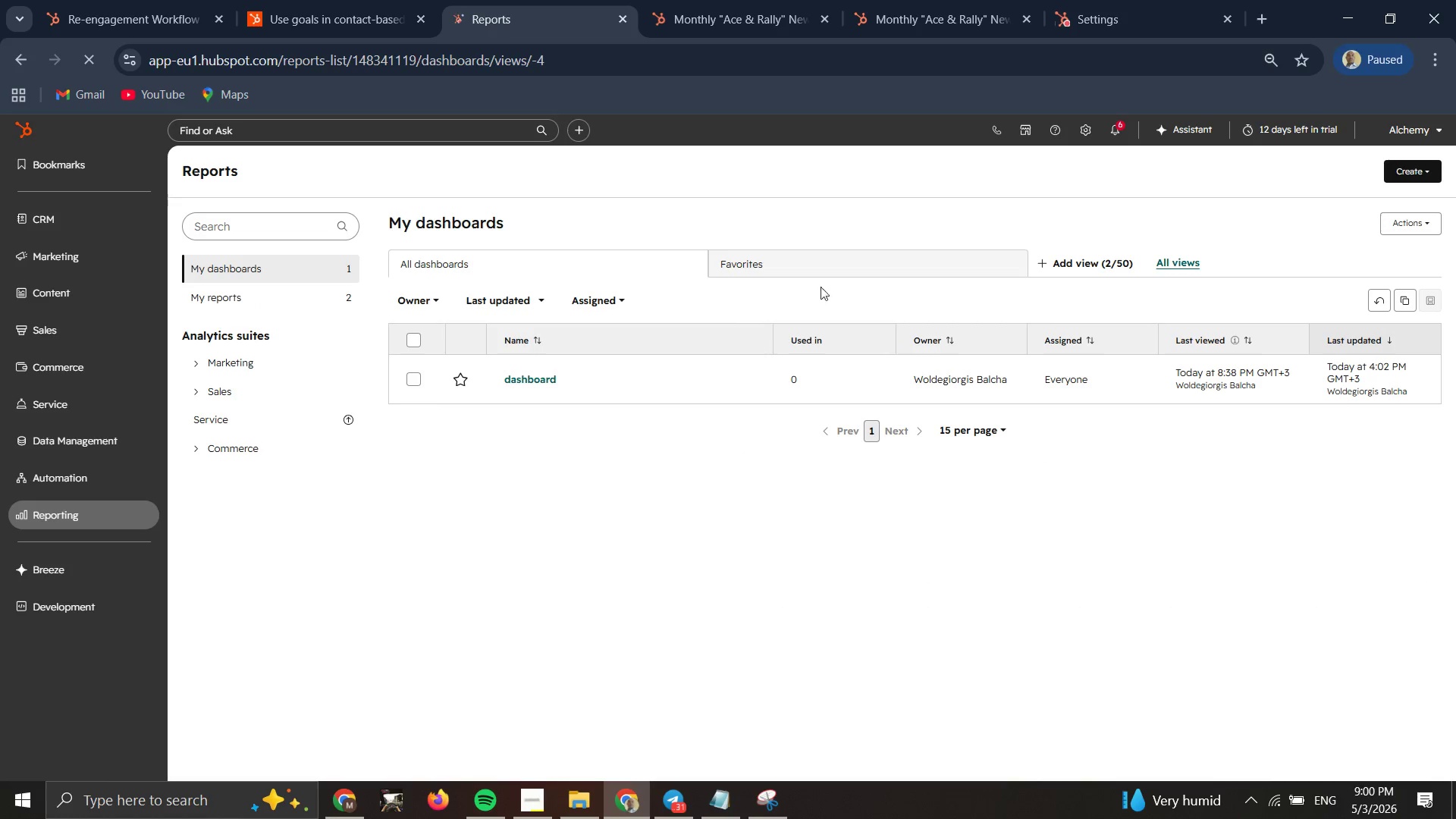 
double_click([1419, 163])
 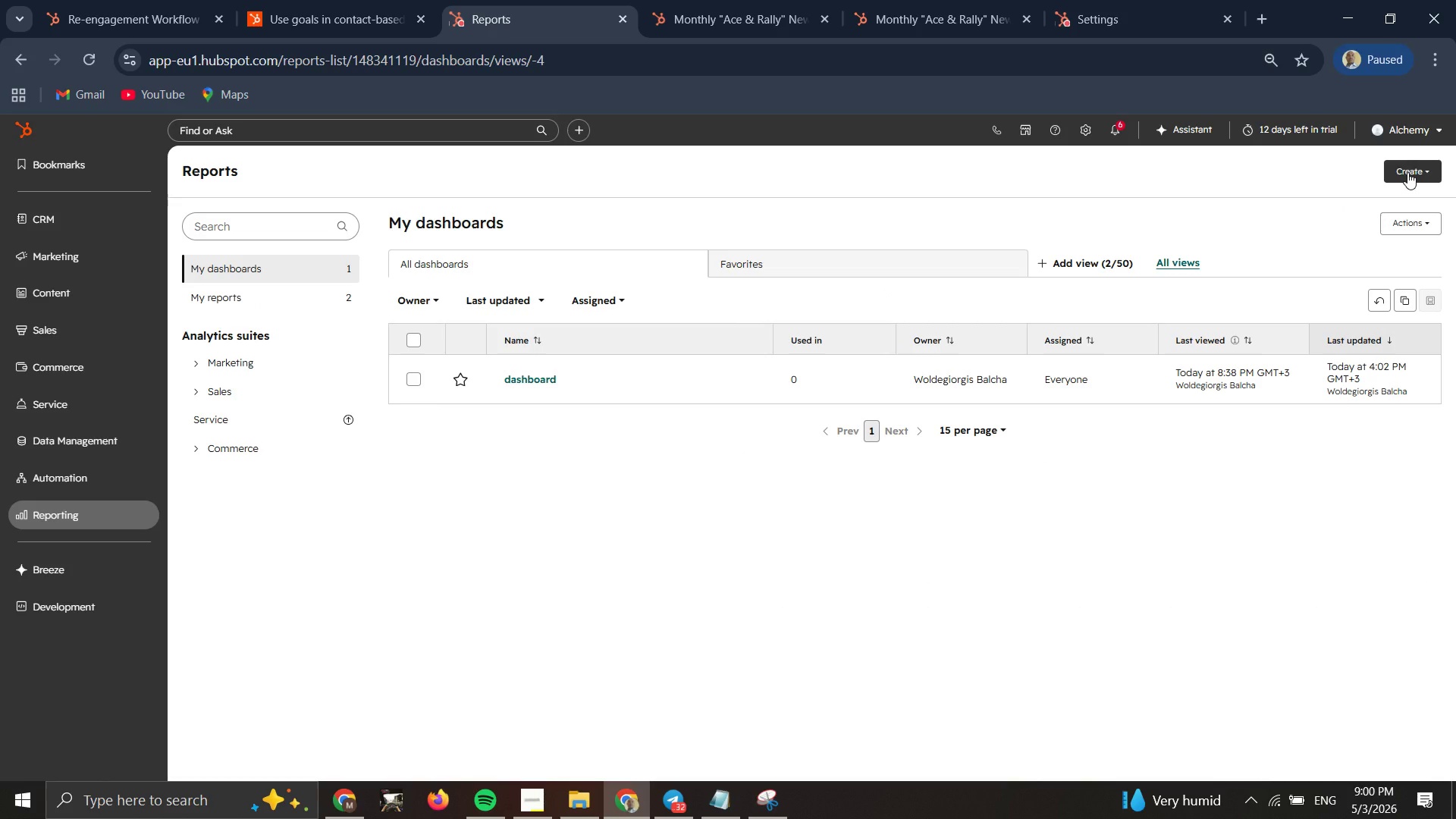 
left_click([1406, 173])
 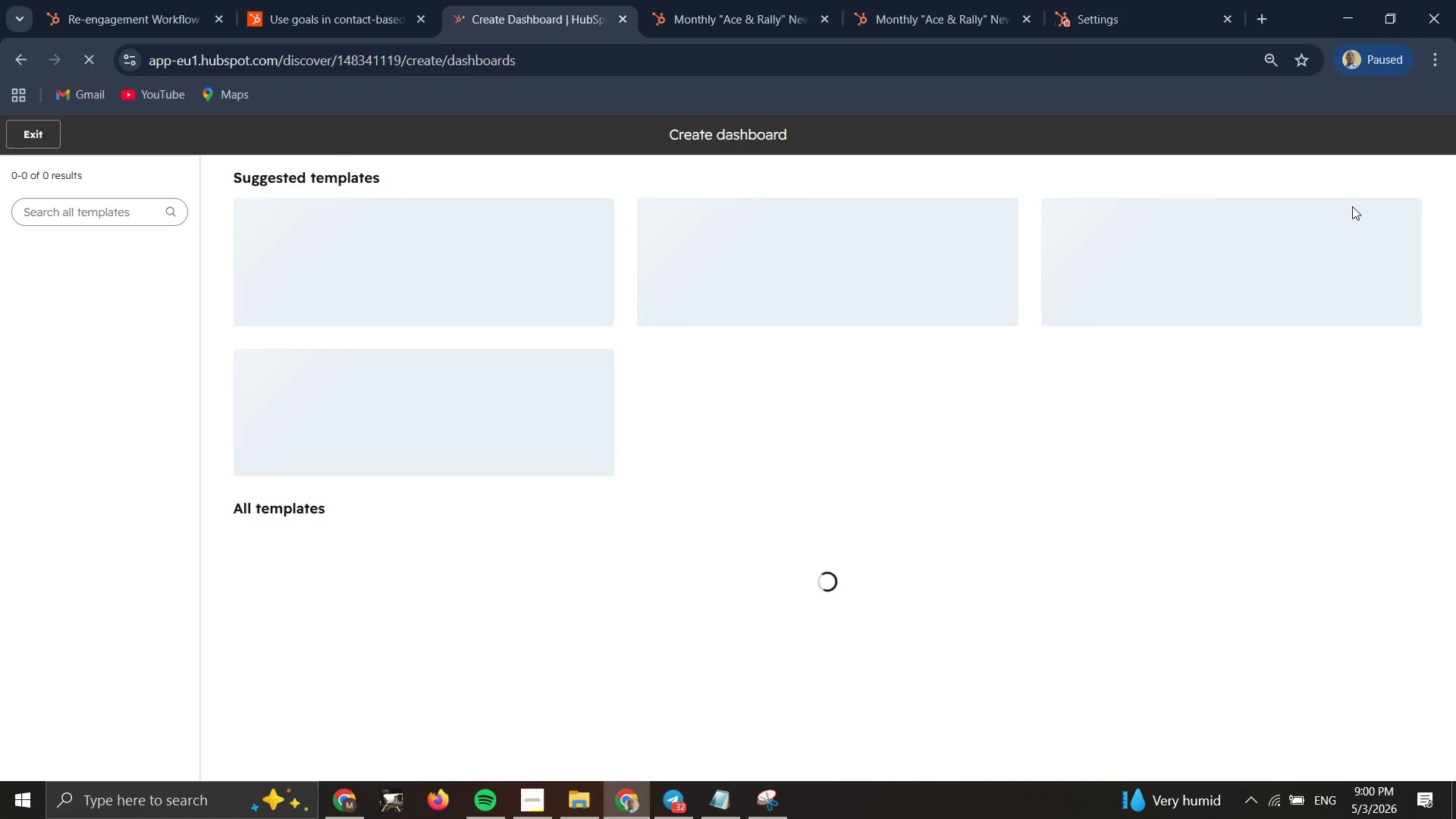 
wait(6.02)
 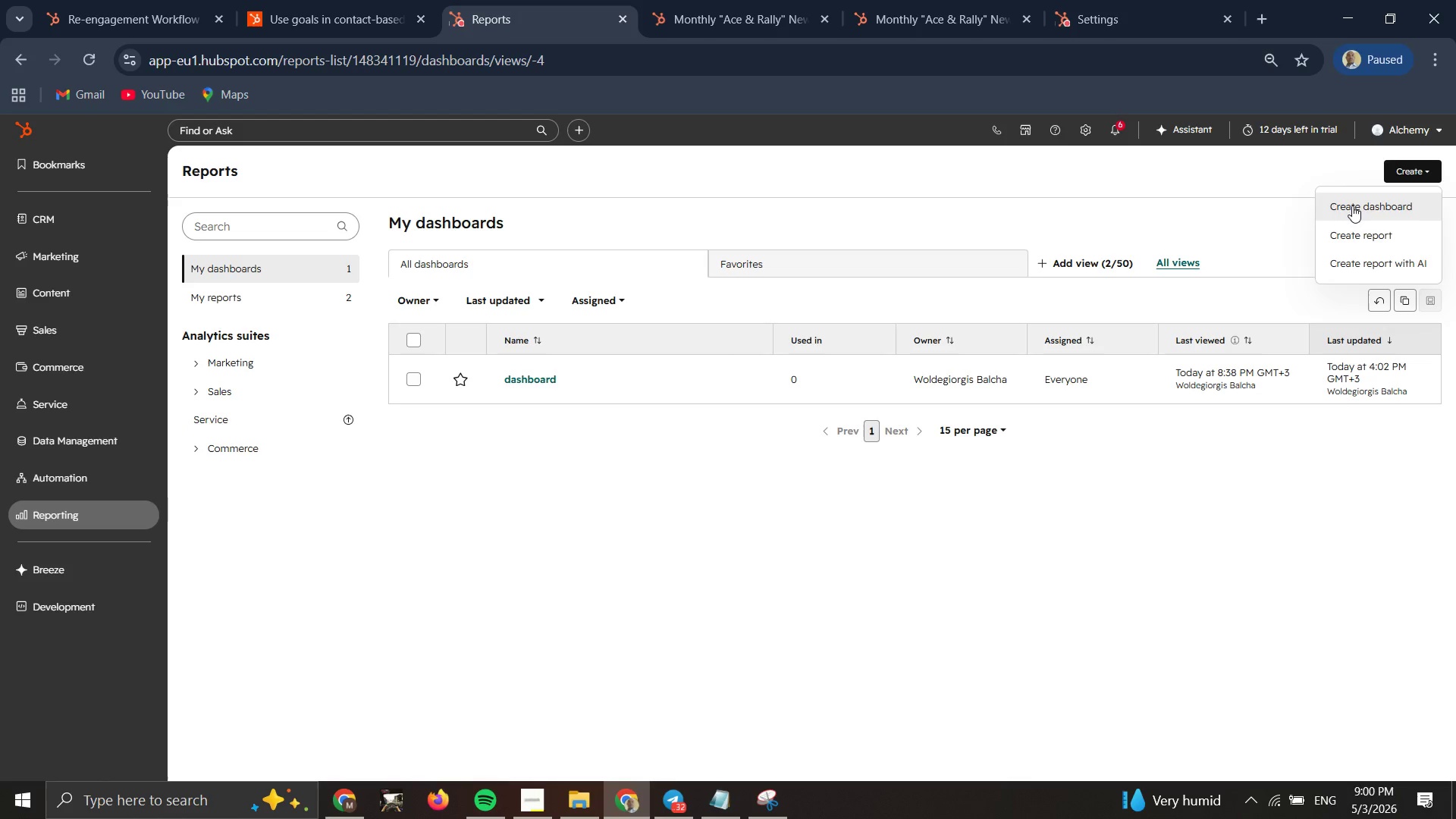 
double_click([575, 226])
 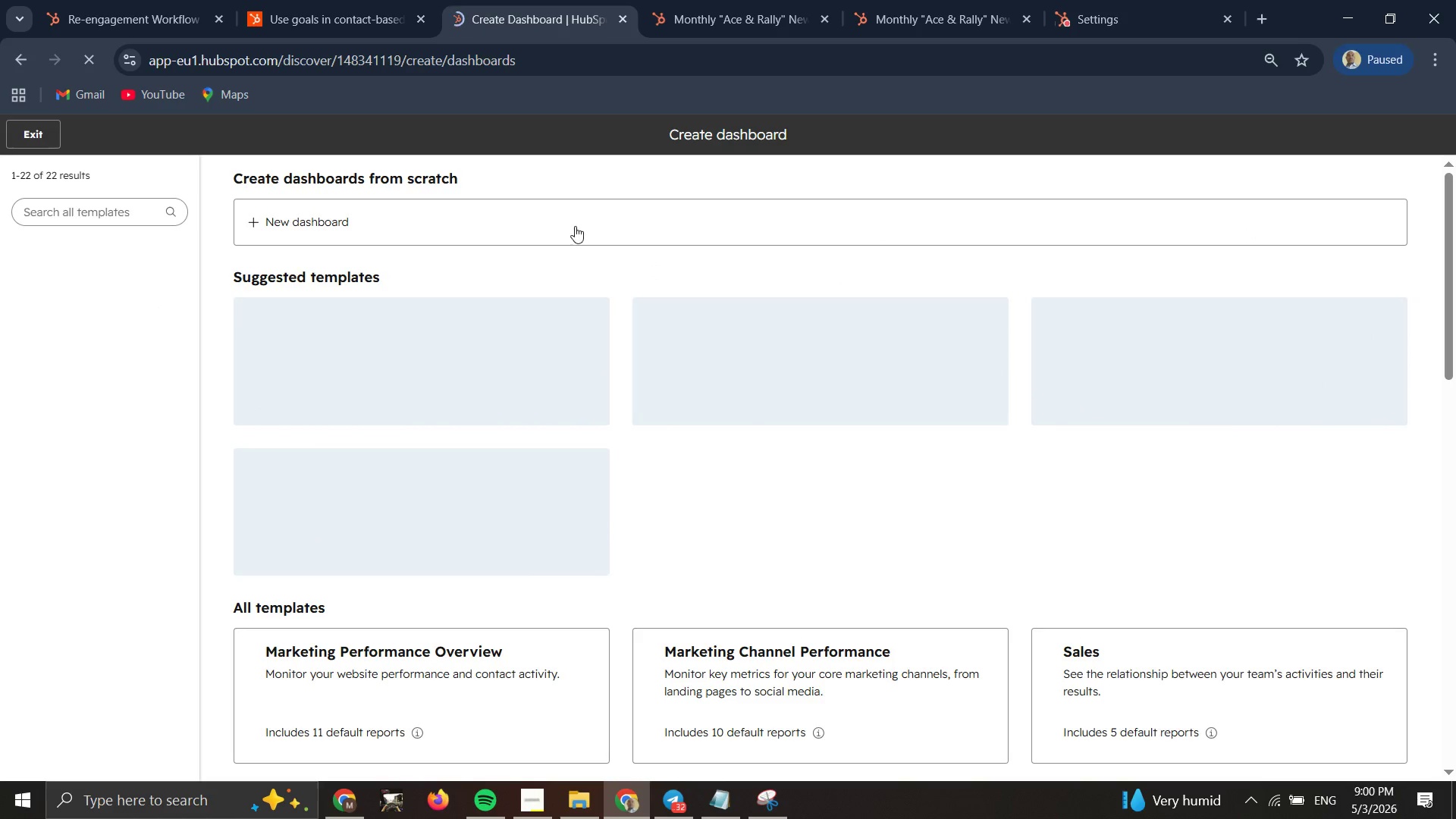 
triple_click([575, 226])
 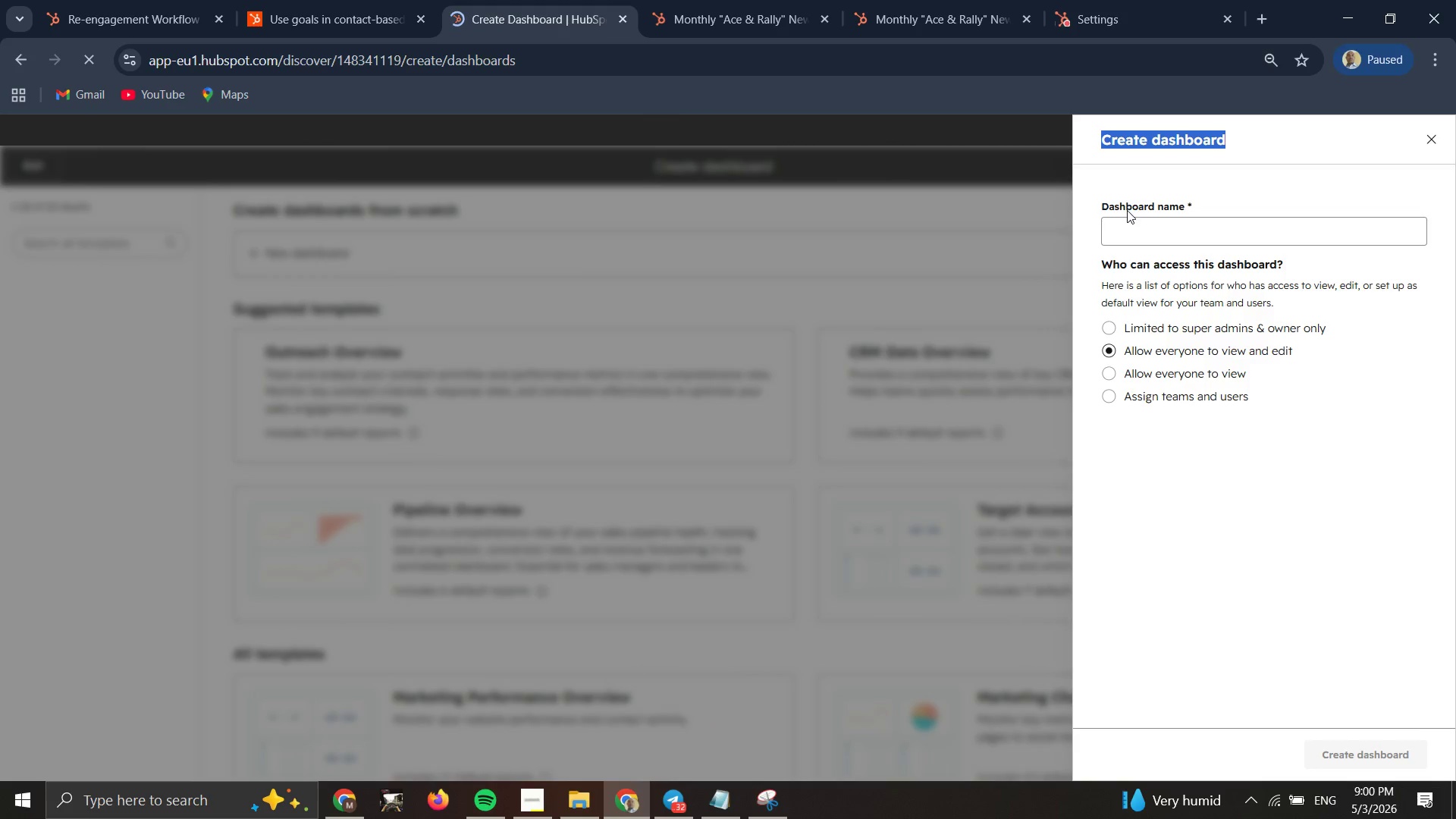 
left_click_drag(start_coordinate=[1225, 230], to_coordinate=[1225, 234])
 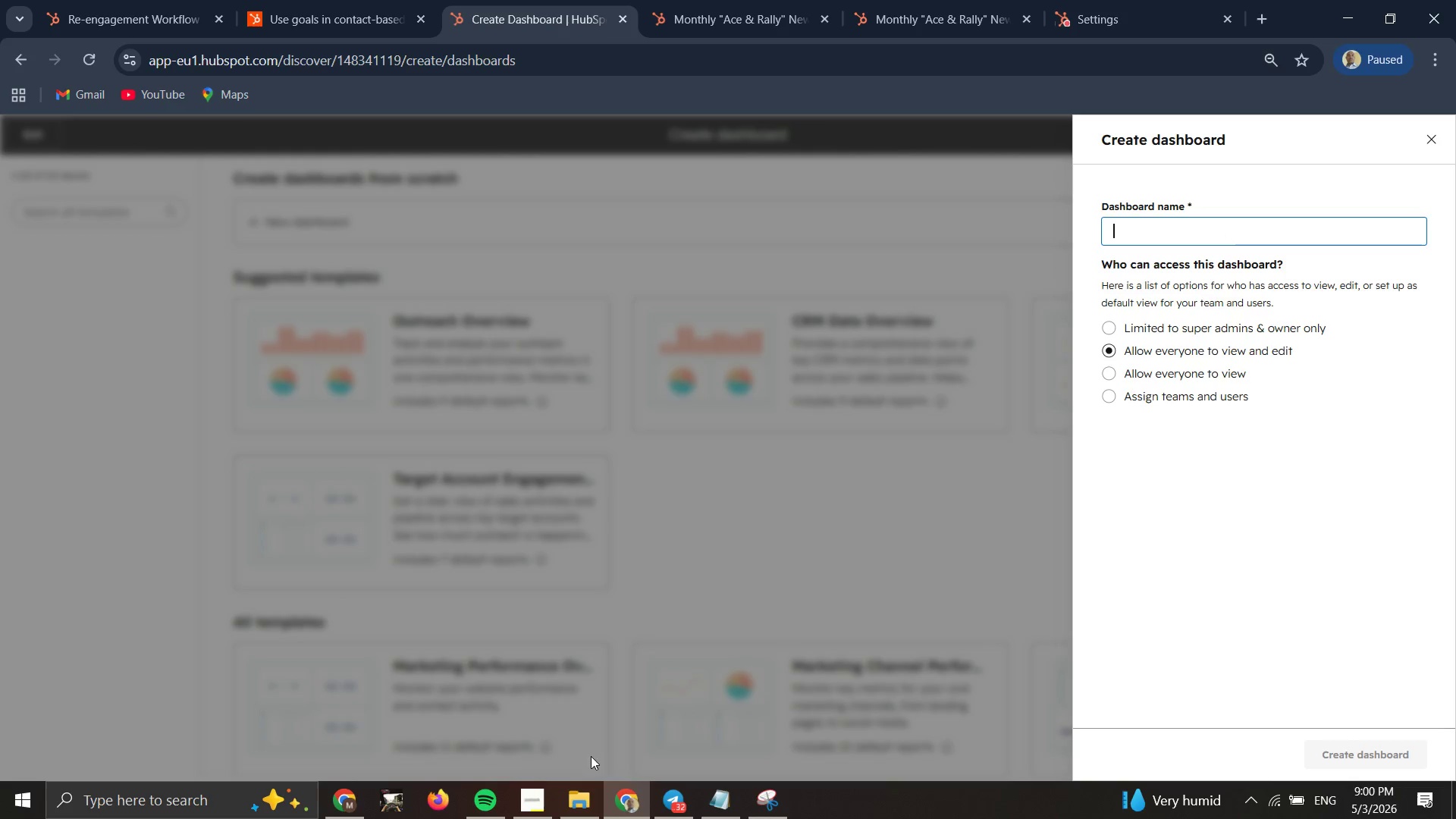 
double_click([551, 792])
 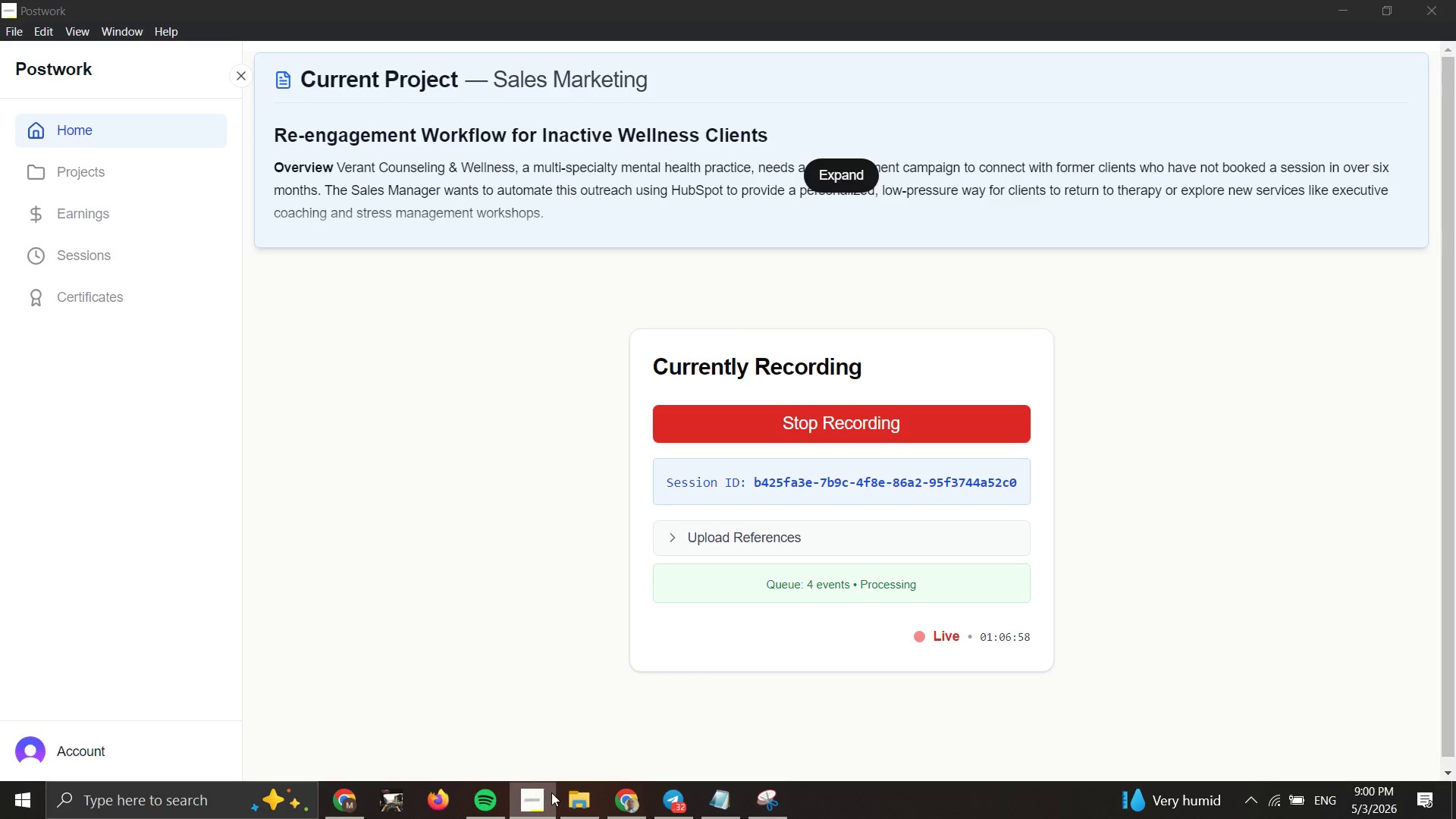 
triple_click([551, 792])